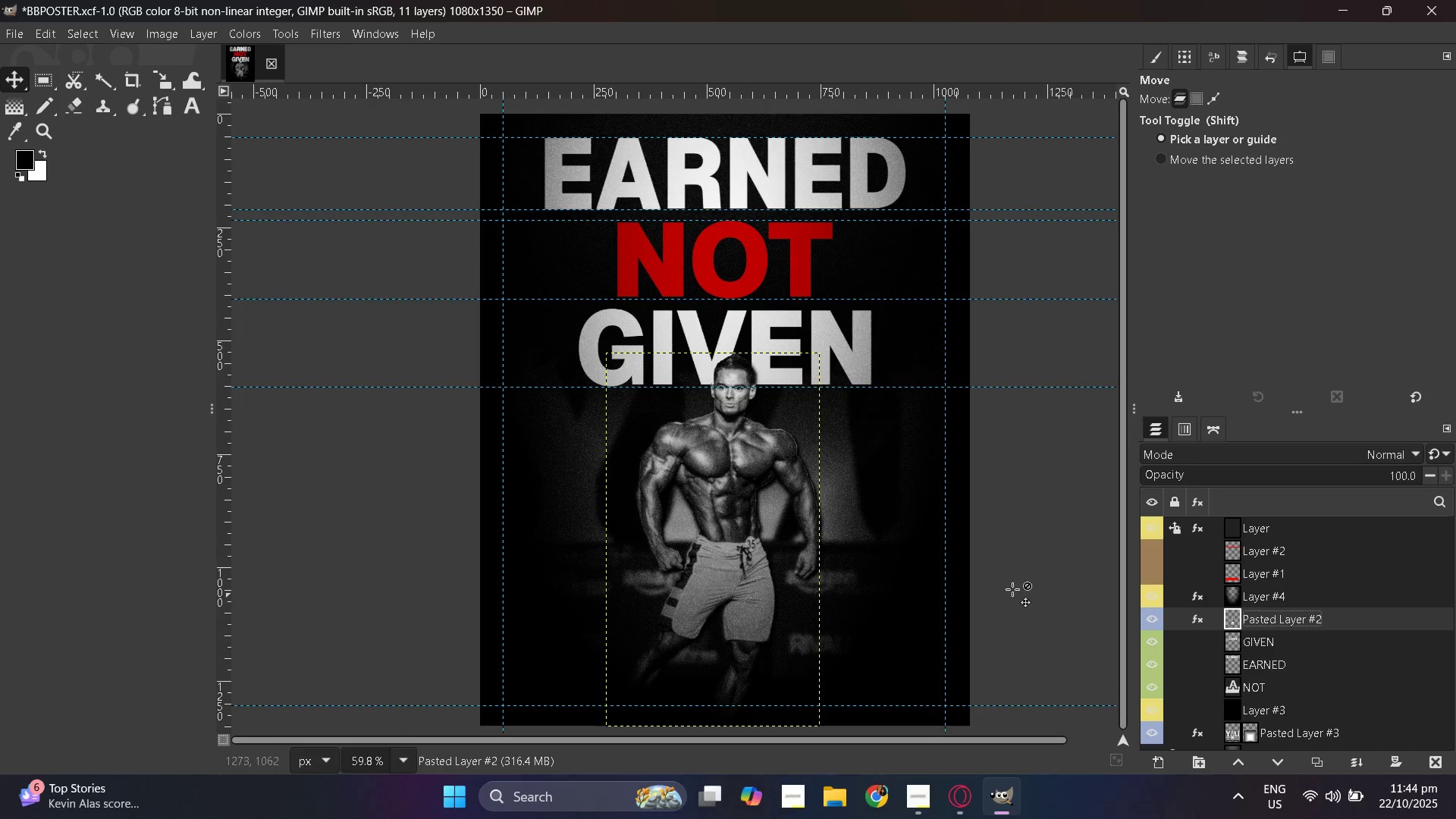 
scroll: coordinate [882, 579], scroll_direction: up, amount: 1.0
 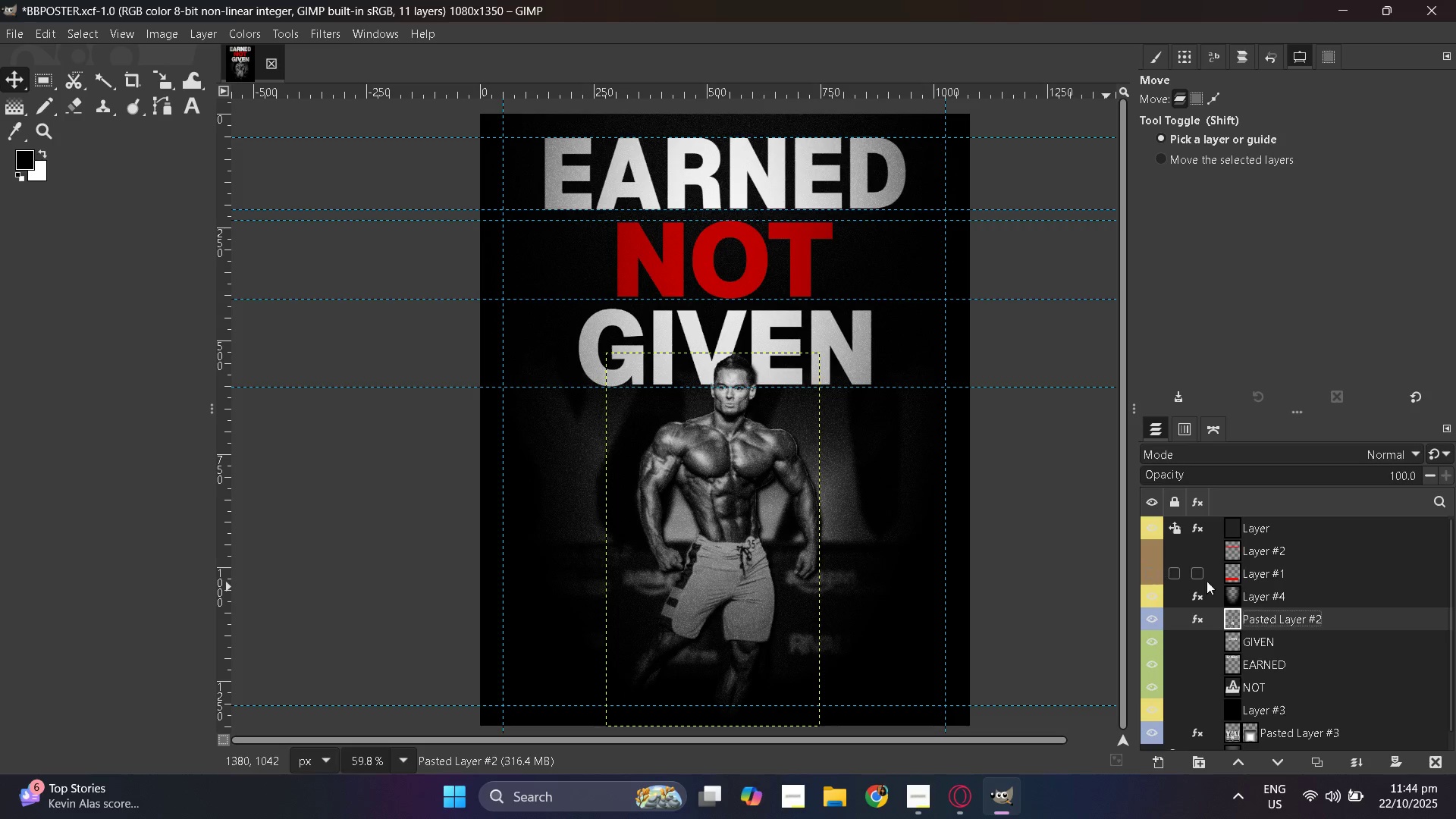 
left_click([1229, 596])
 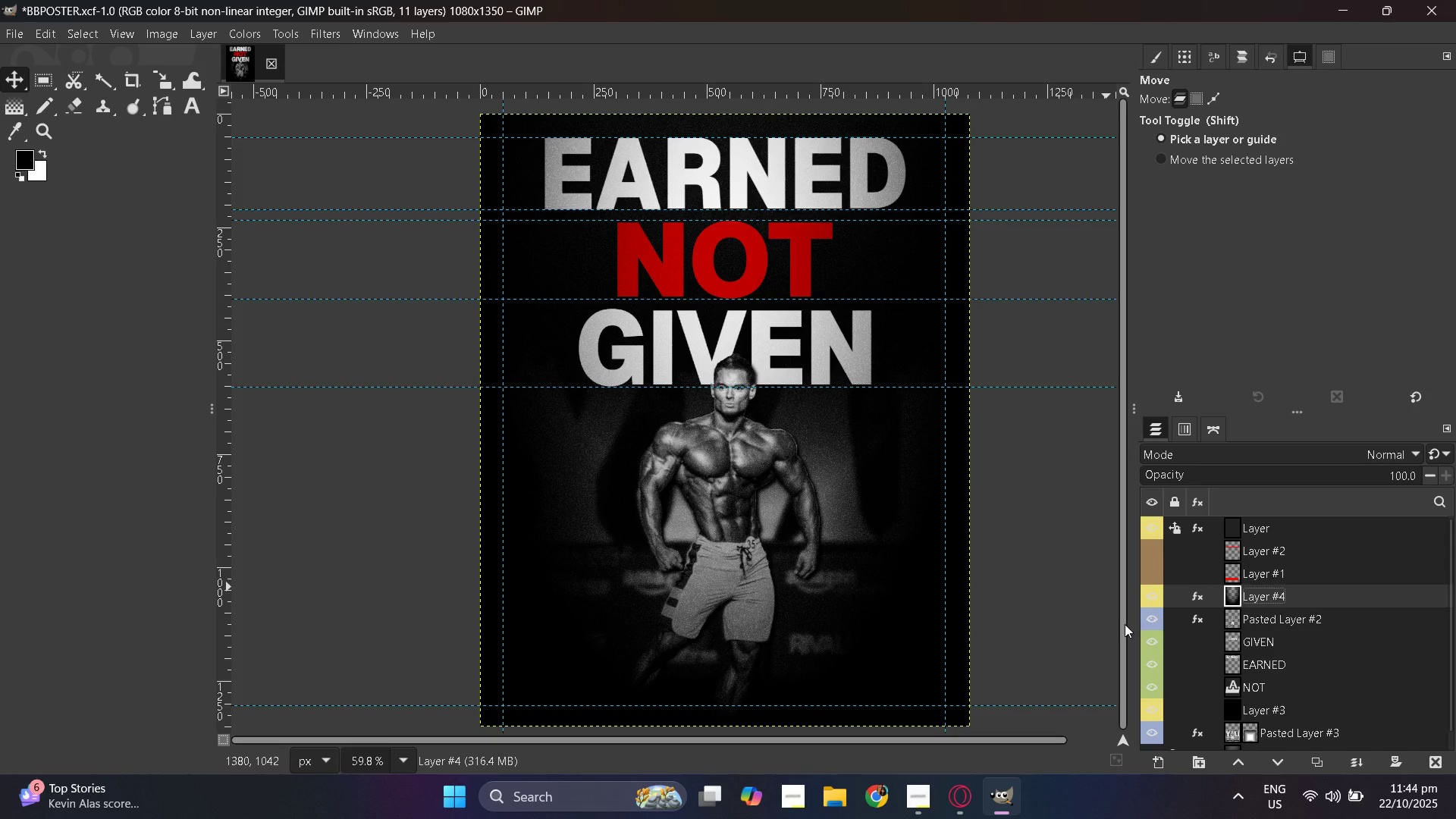 
wait(5.68)
 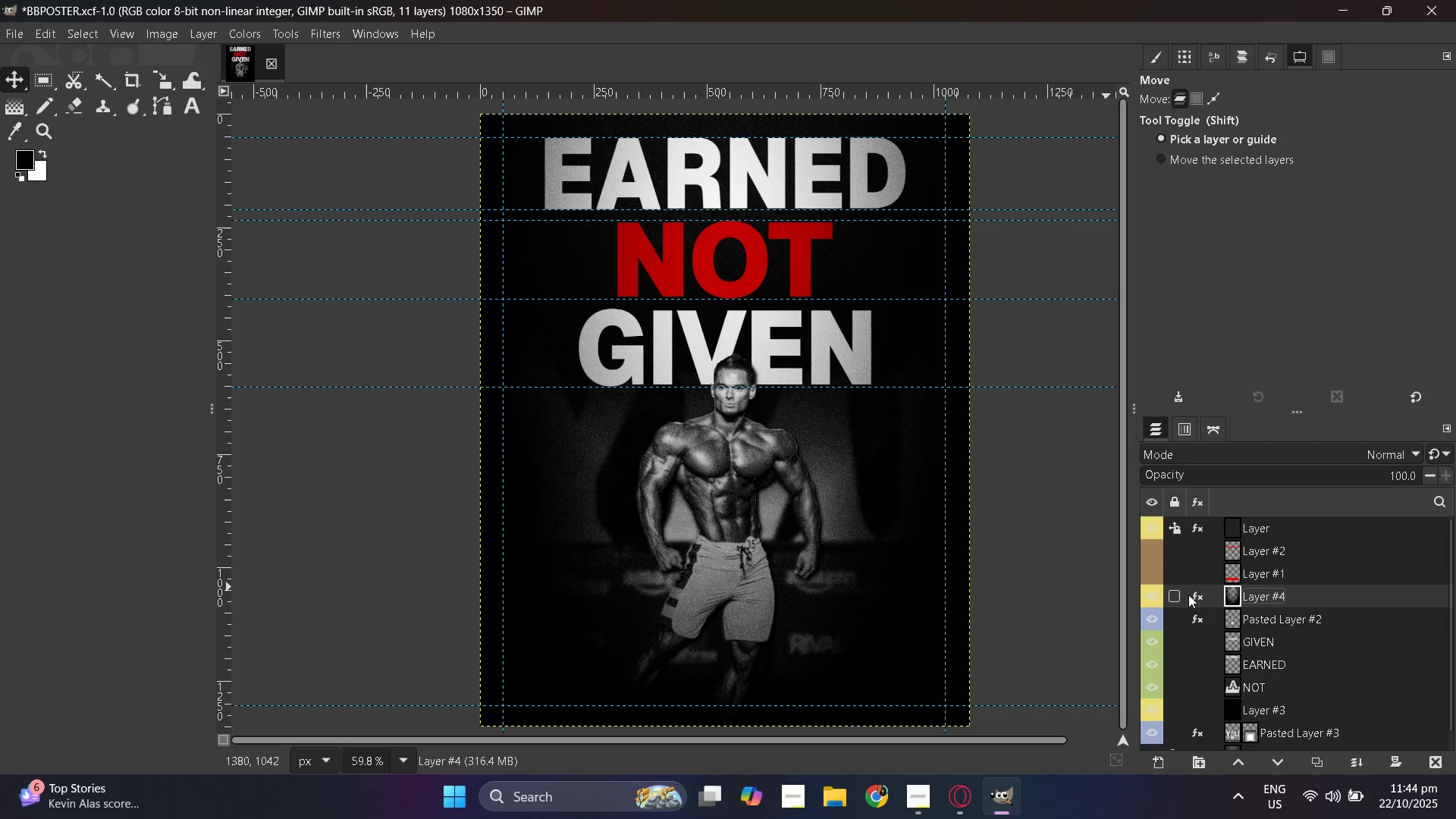 
scroll: coordinate [576, 599], scroll_direction: up, amount: 1.0
 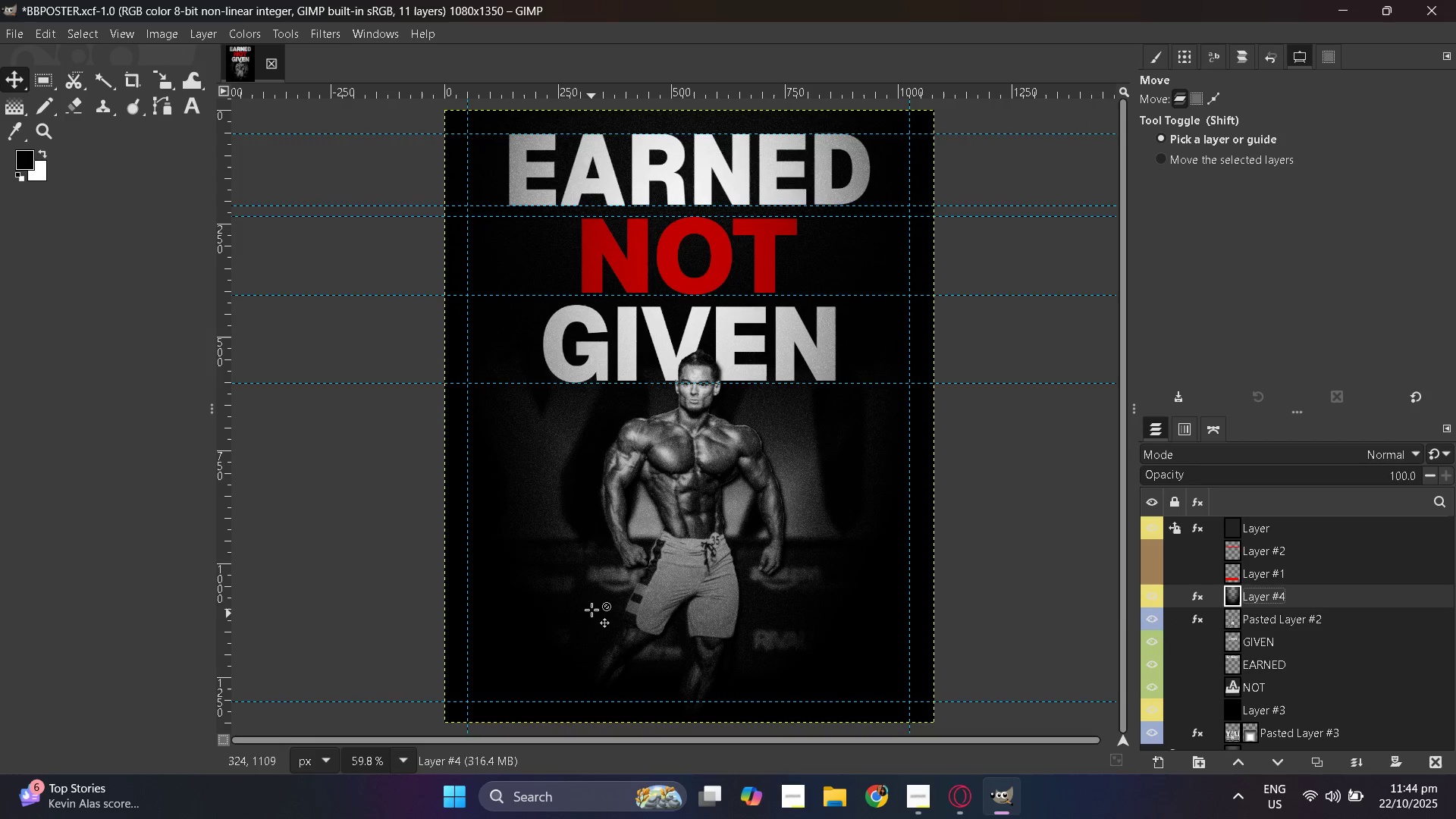 
hold_key(key=ControlLeft, duration=1.16)
 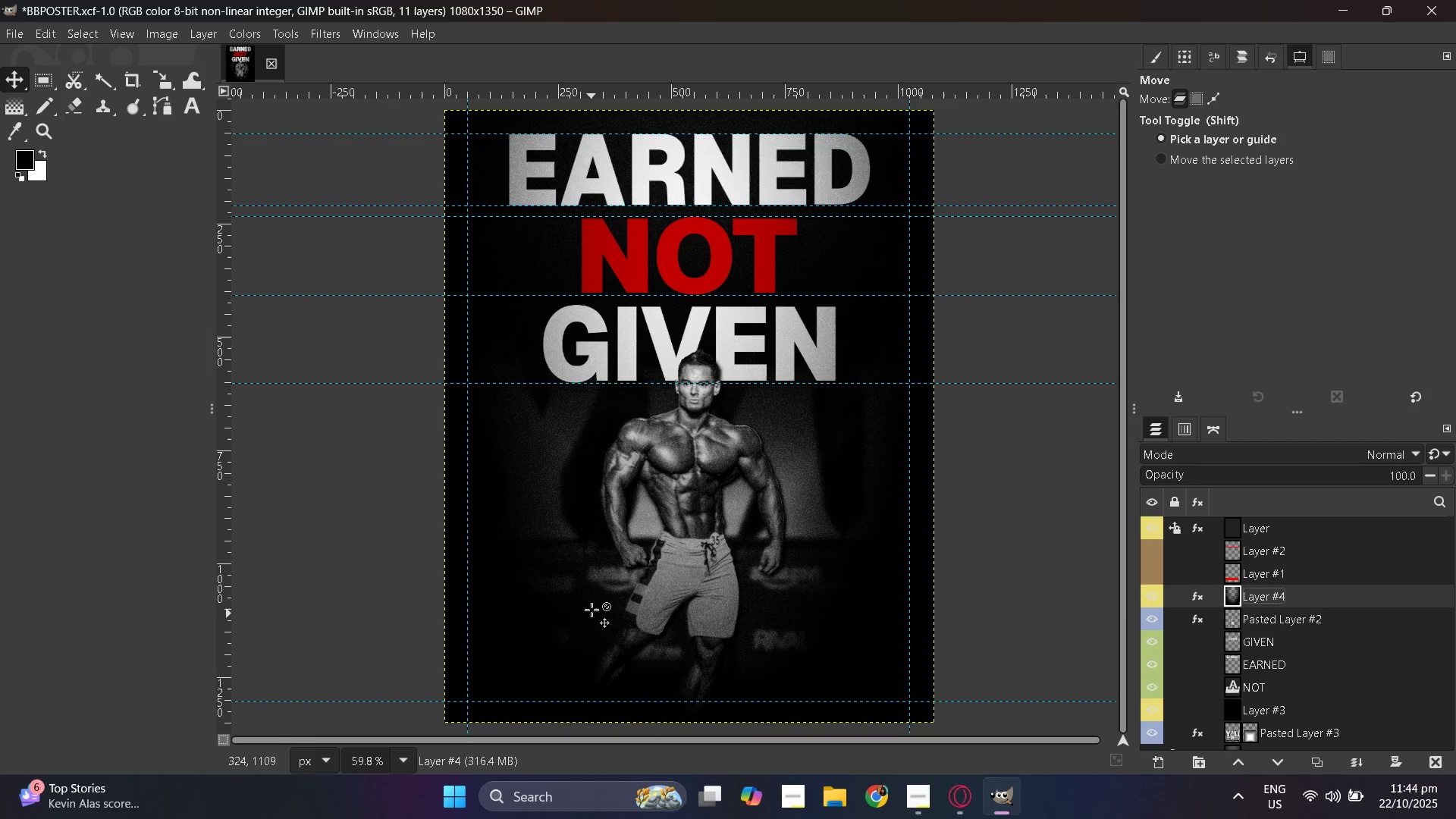 
scroll: coordinate [596, 605], scroll_direction: up, amount: 2.0
 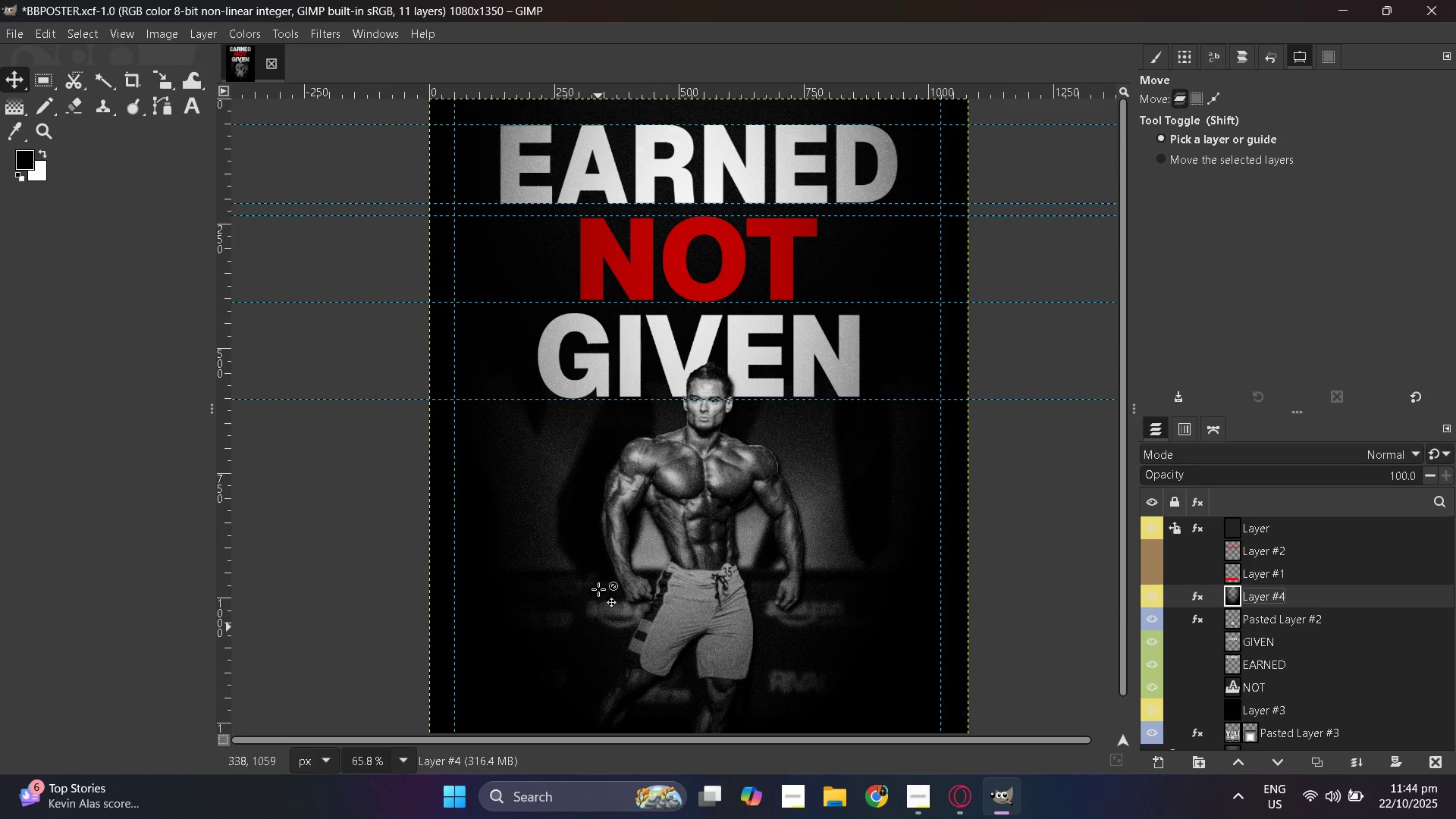 
hold_key(key=ControlLeft, duration=0.43)
 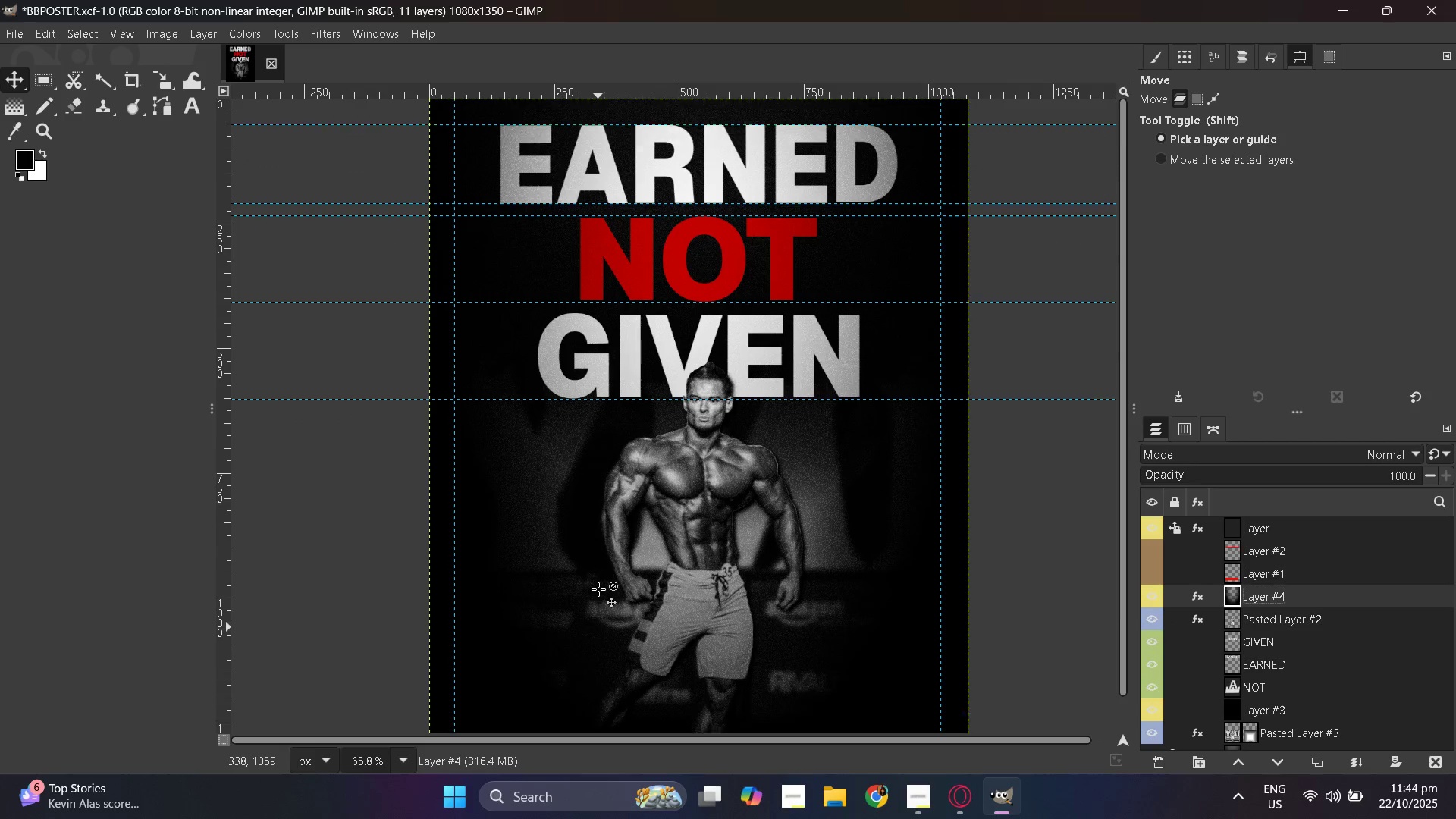 
scroll: coordinate [598, 589], scroll_direction: up, amount: 1.0
 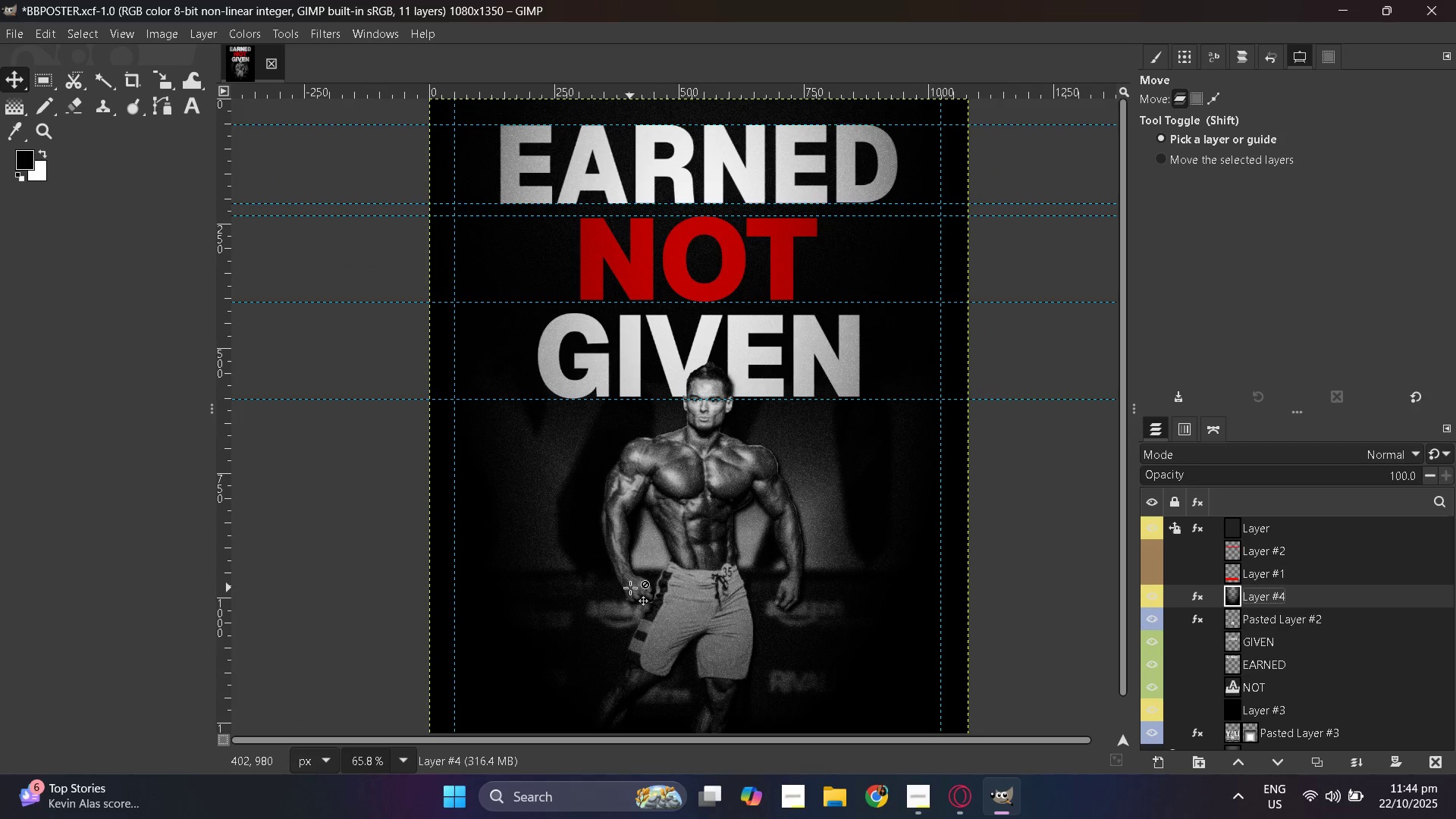 
hold_key(key=ControlLeft, duration=0.43)
scroll: coordinate [630, 588], scroll_direction: down, amount: 2.0
 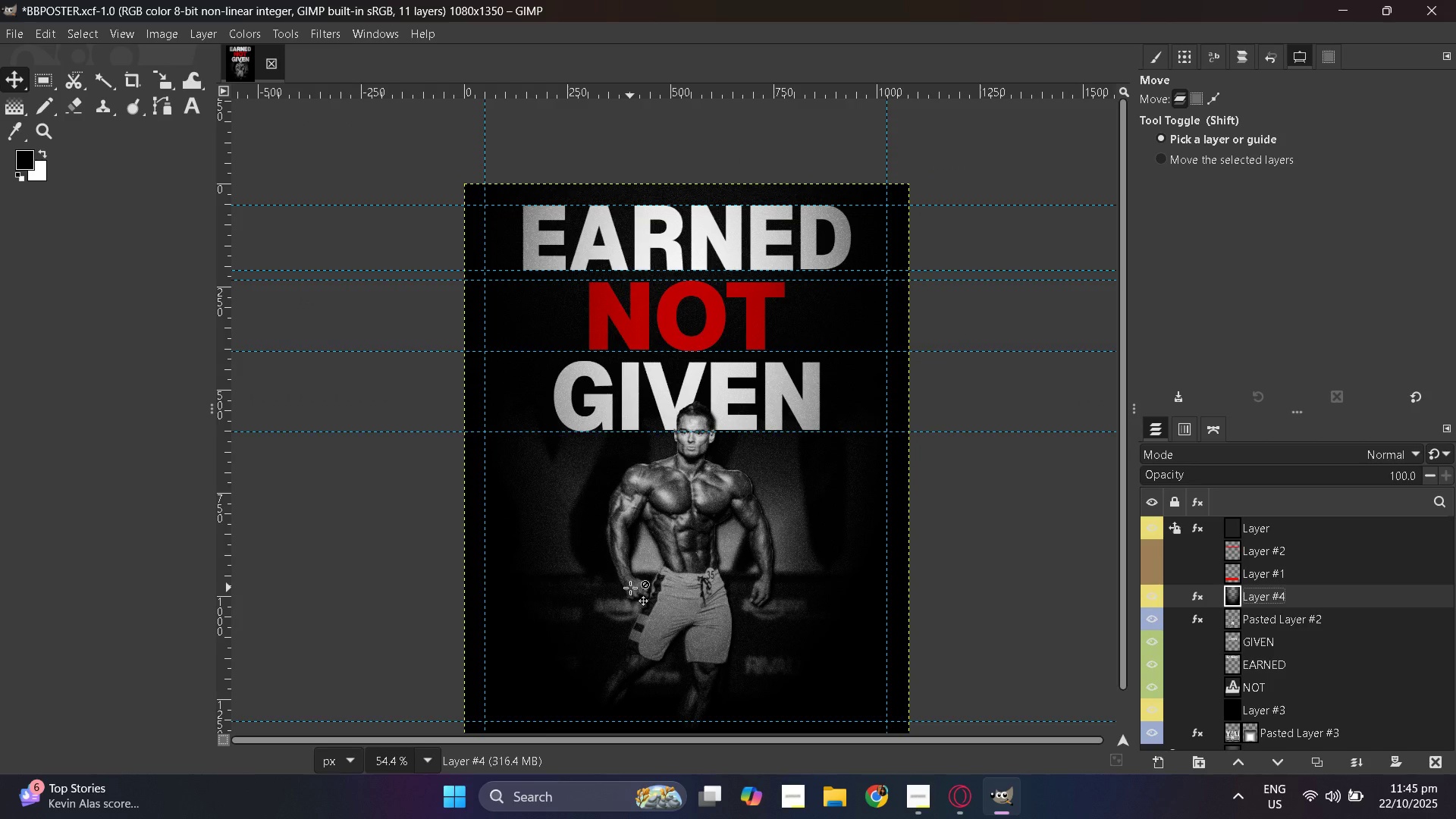 
hold_key(key=ControlLeft, duration=0.62)
scroll: coordinate [444, 579], scroll_direction: up, amount: 1.0
 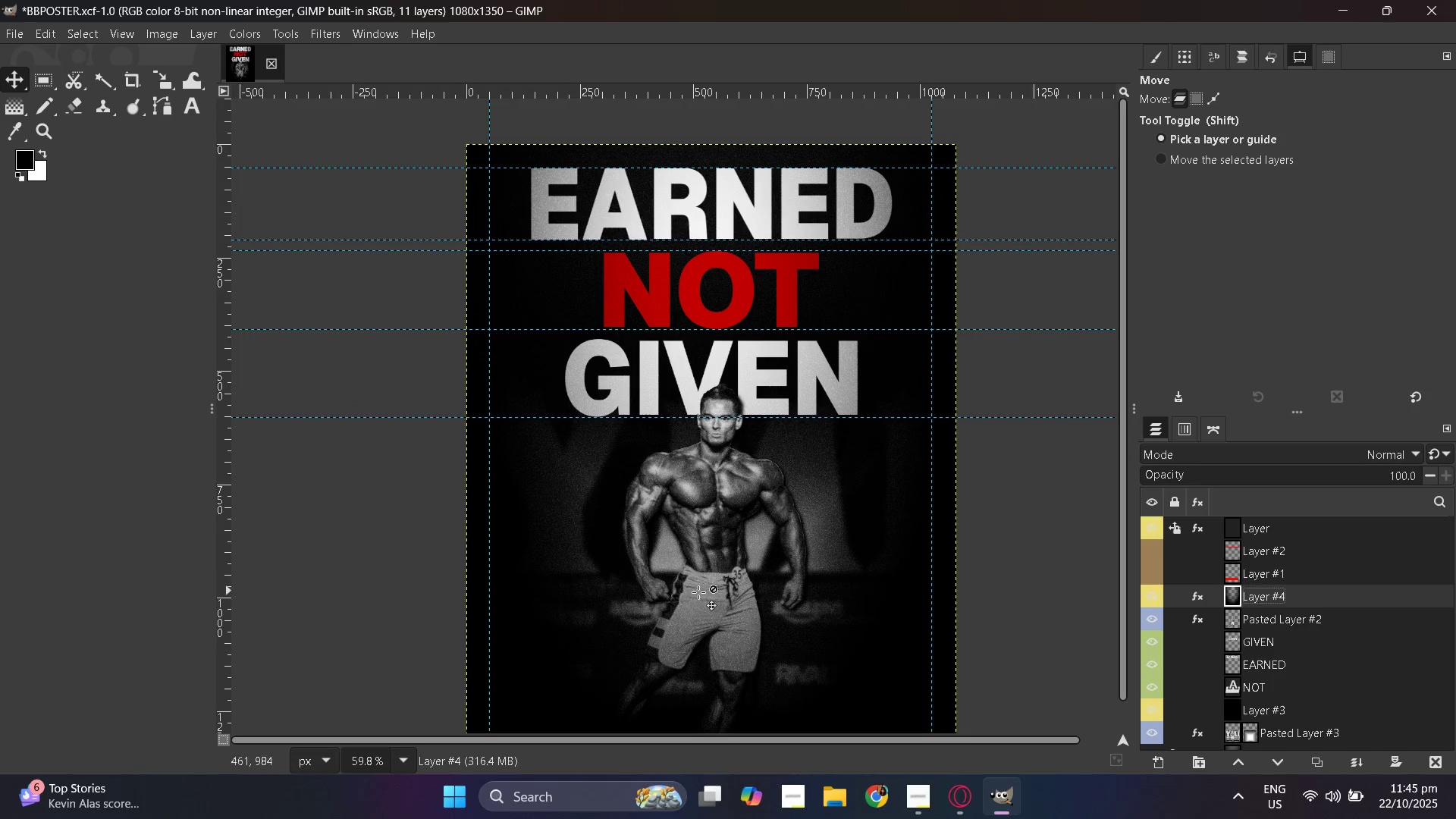 
scroll: coordinate [698, 592], scroll_direction: down, amount: 1.0
 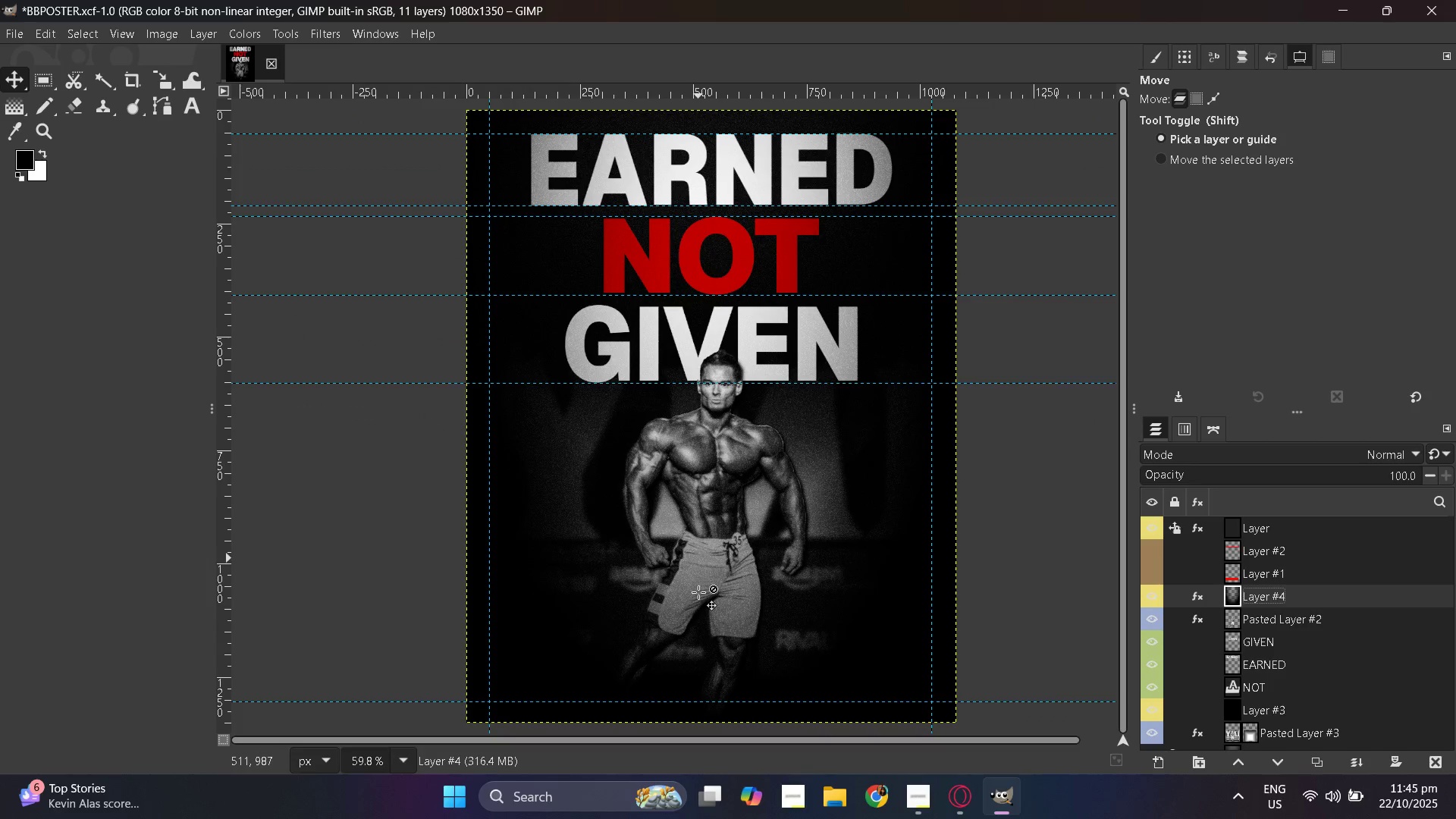 
hold_key(key=ControlLeft, duration=0.34)
 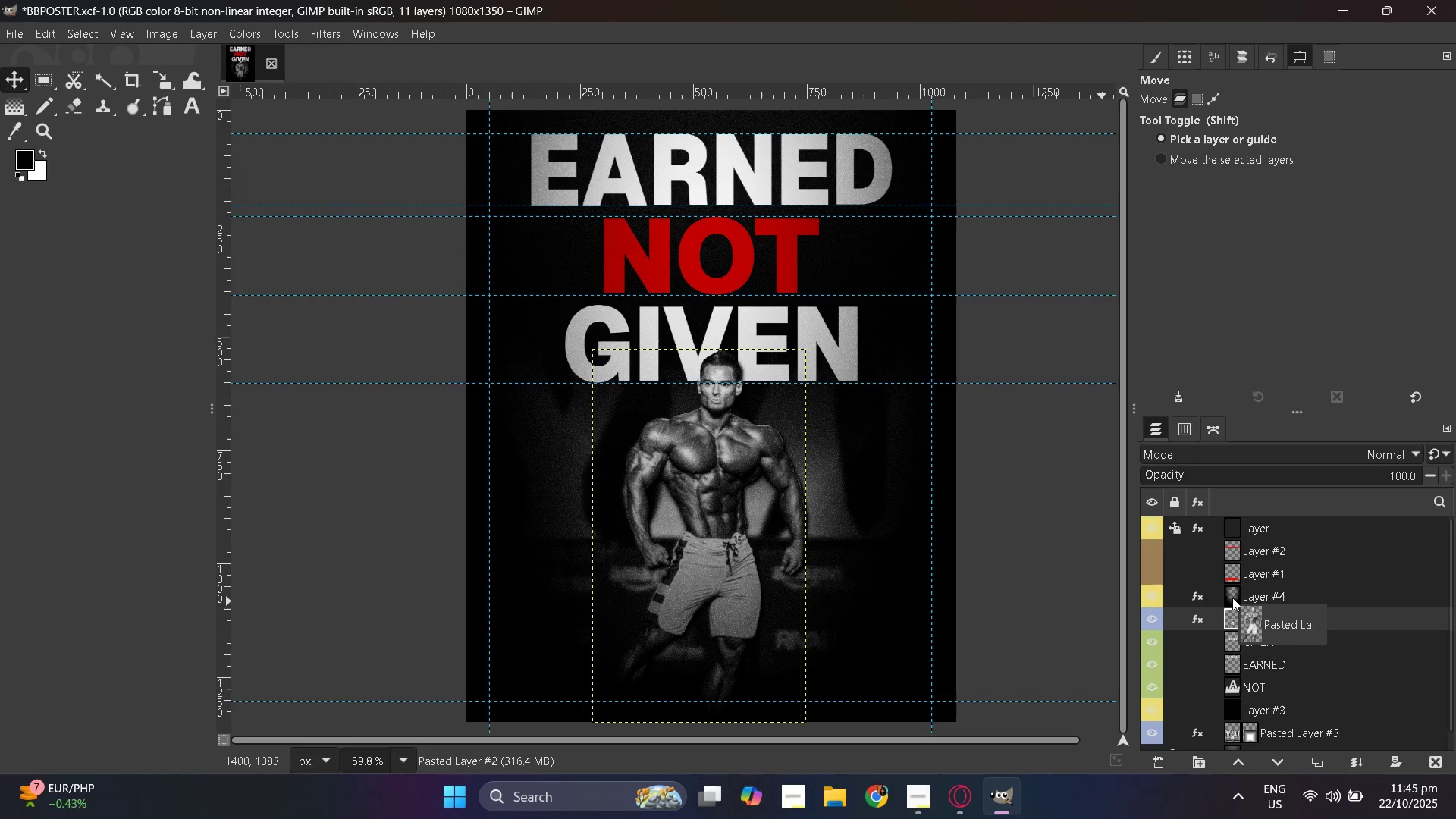 
wait(10.84)
 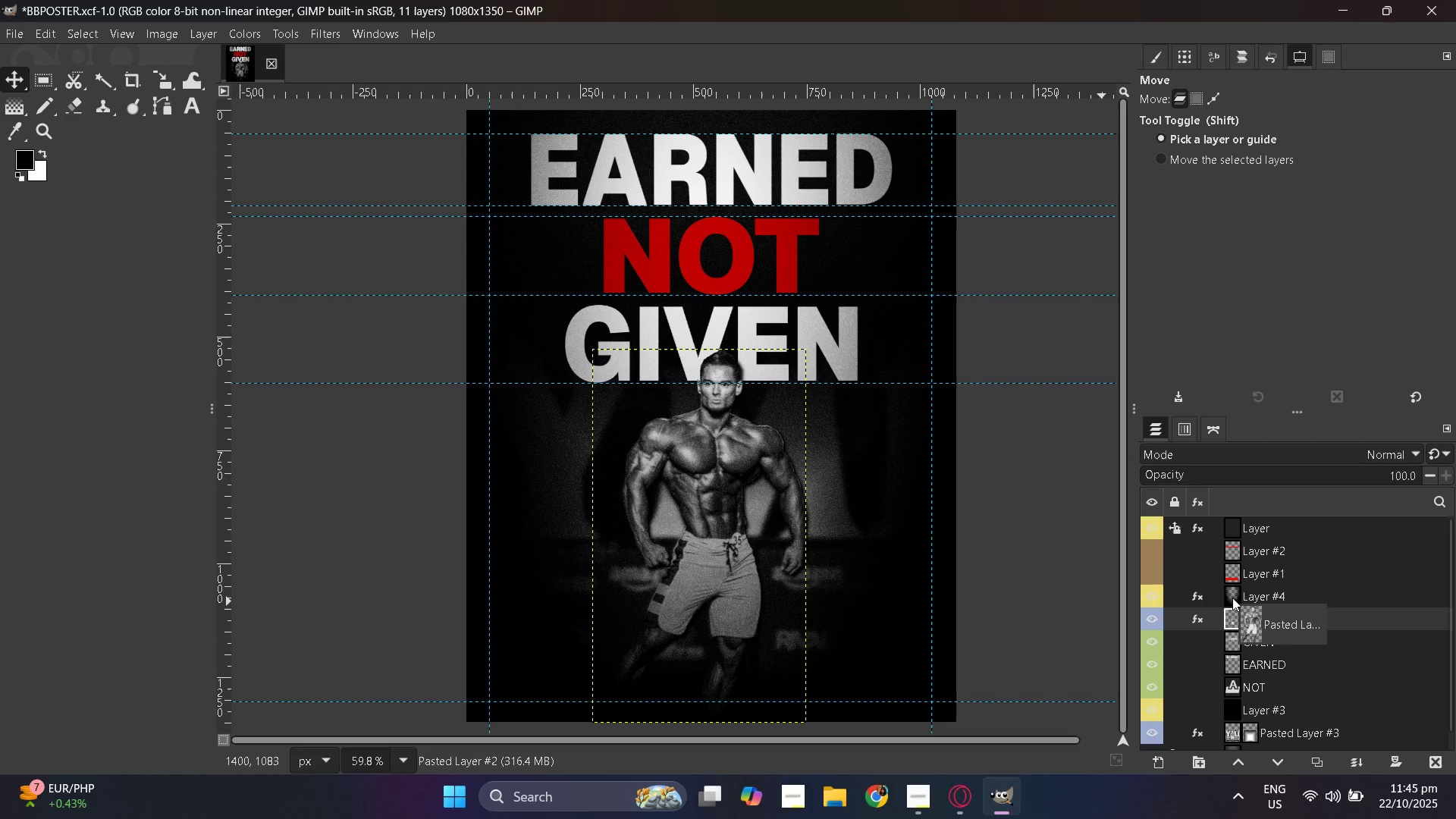 
hold_key(key=ControlLeft, duration=1.1)
scroll: coordinate [783, 564], scroll_direction: up, amount: 1.0
 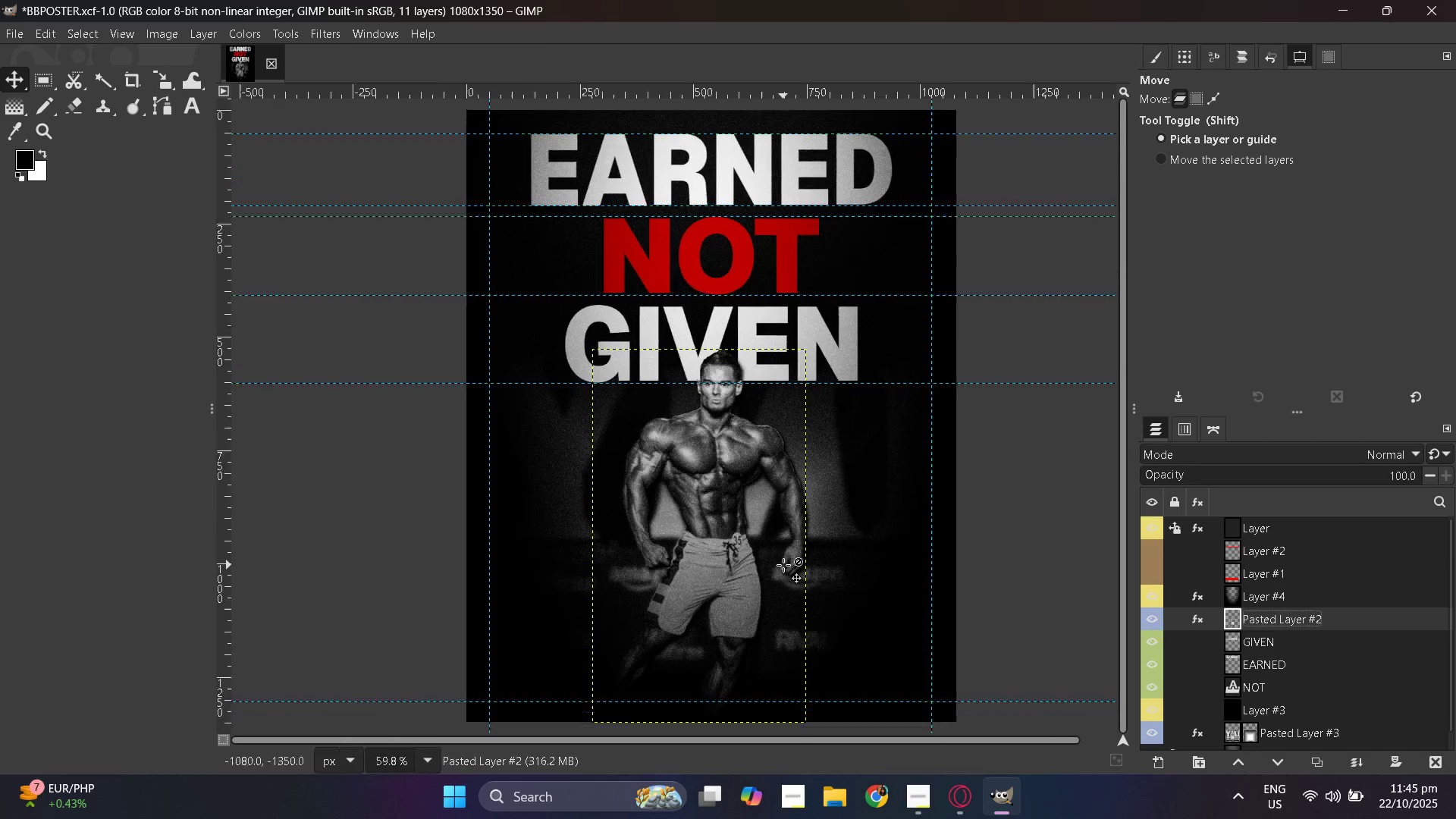 
scroll: coordinate [783, 565], scroll_direction: down, amount: 3.0
 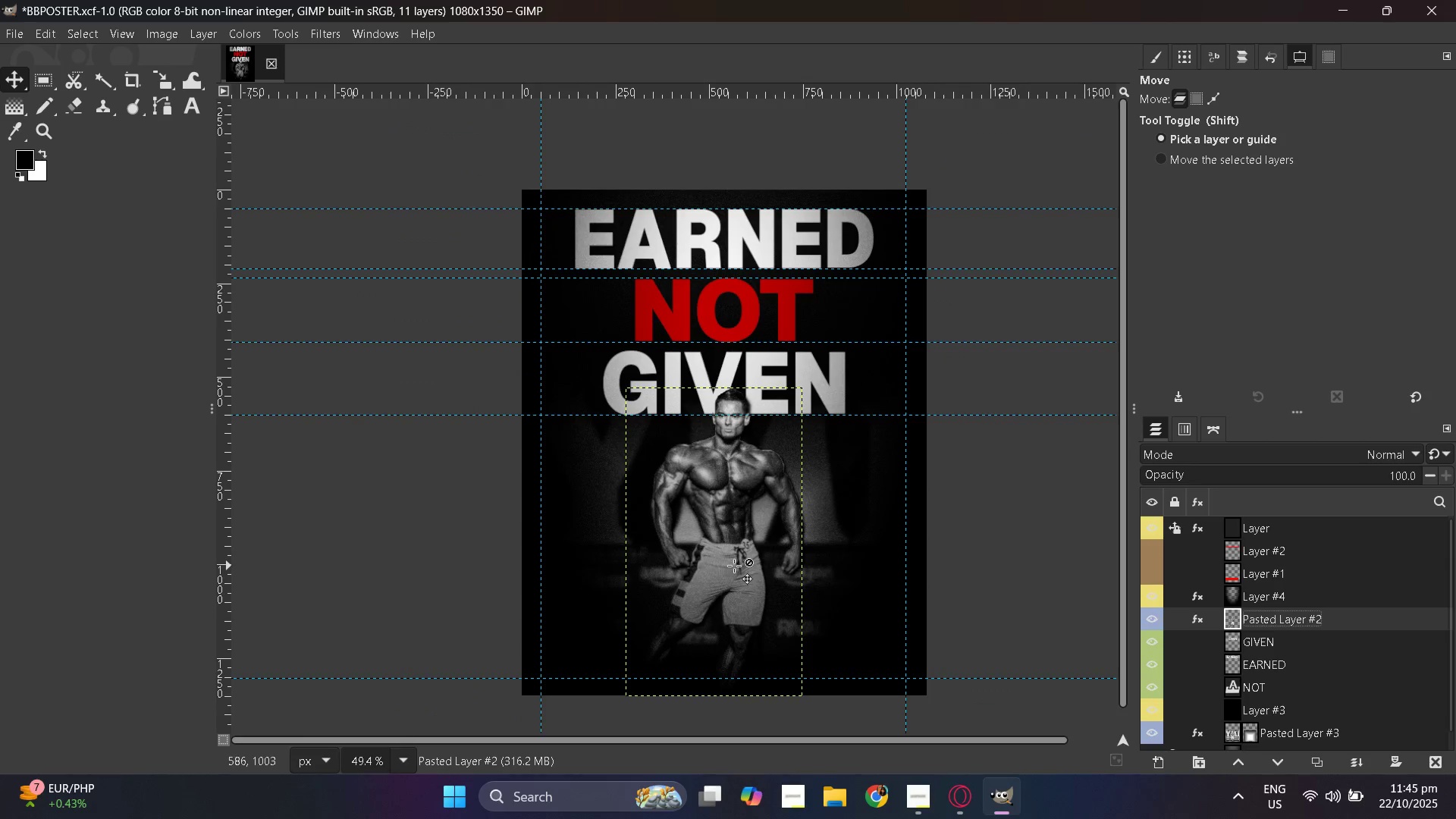 
hold_key(key=ControlLeft, duration=0.67)
scroll: coordinate [730, 566], scroll_direction: up, amount: 1.0
 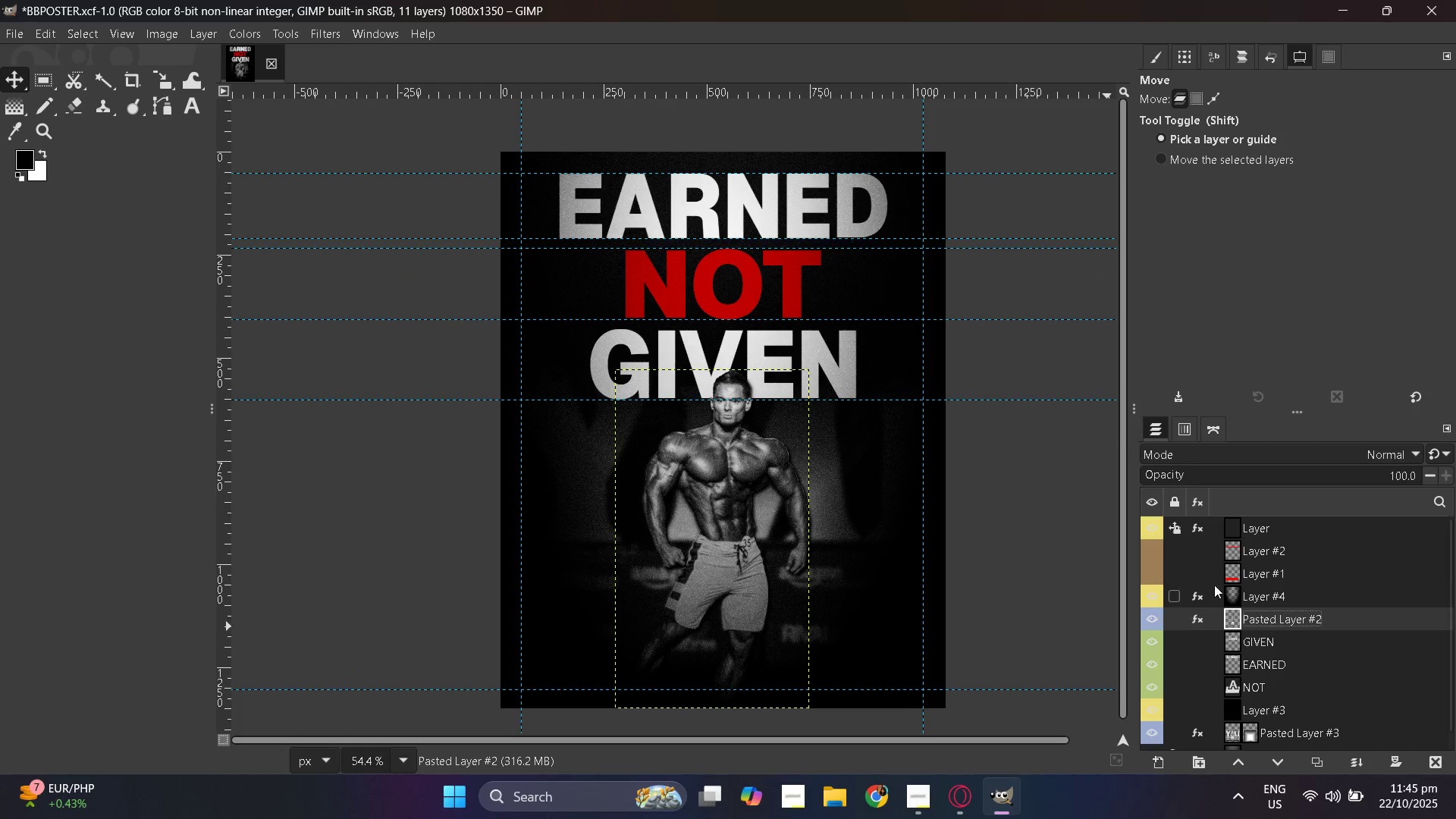 
left_click([1241, 640])
 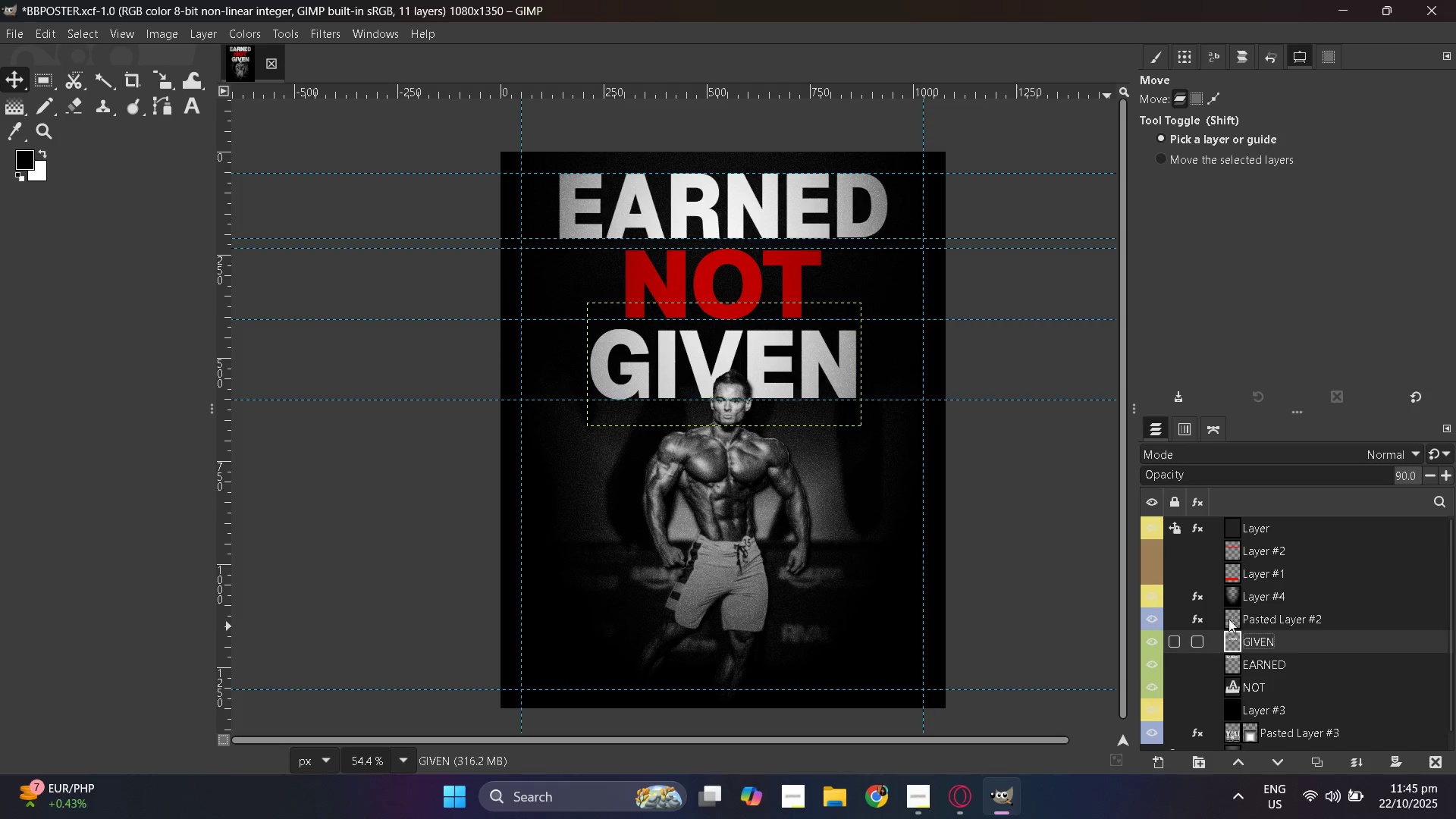 
left_click([1225, 598])
 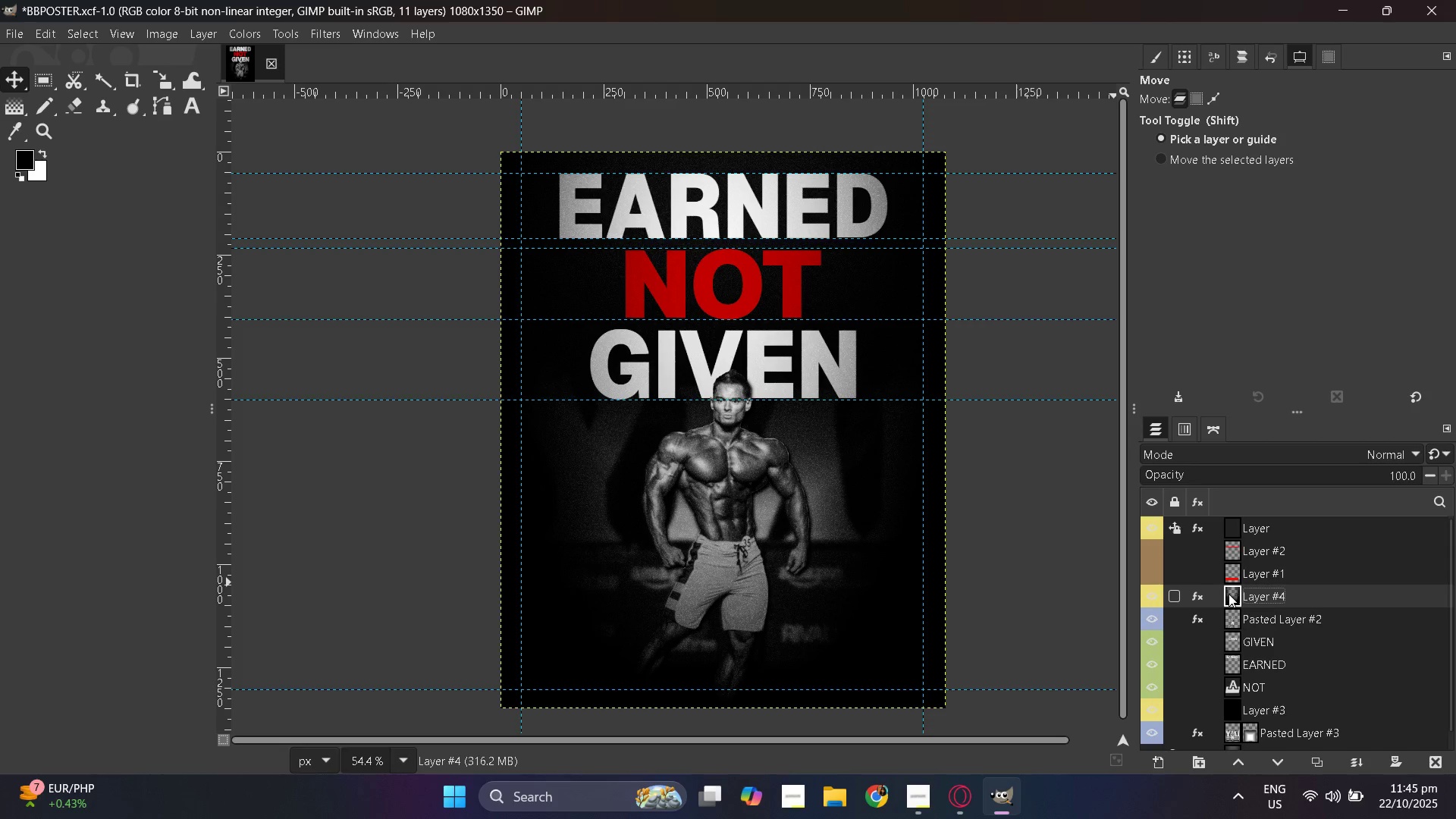 
left_click([1198, 599])
 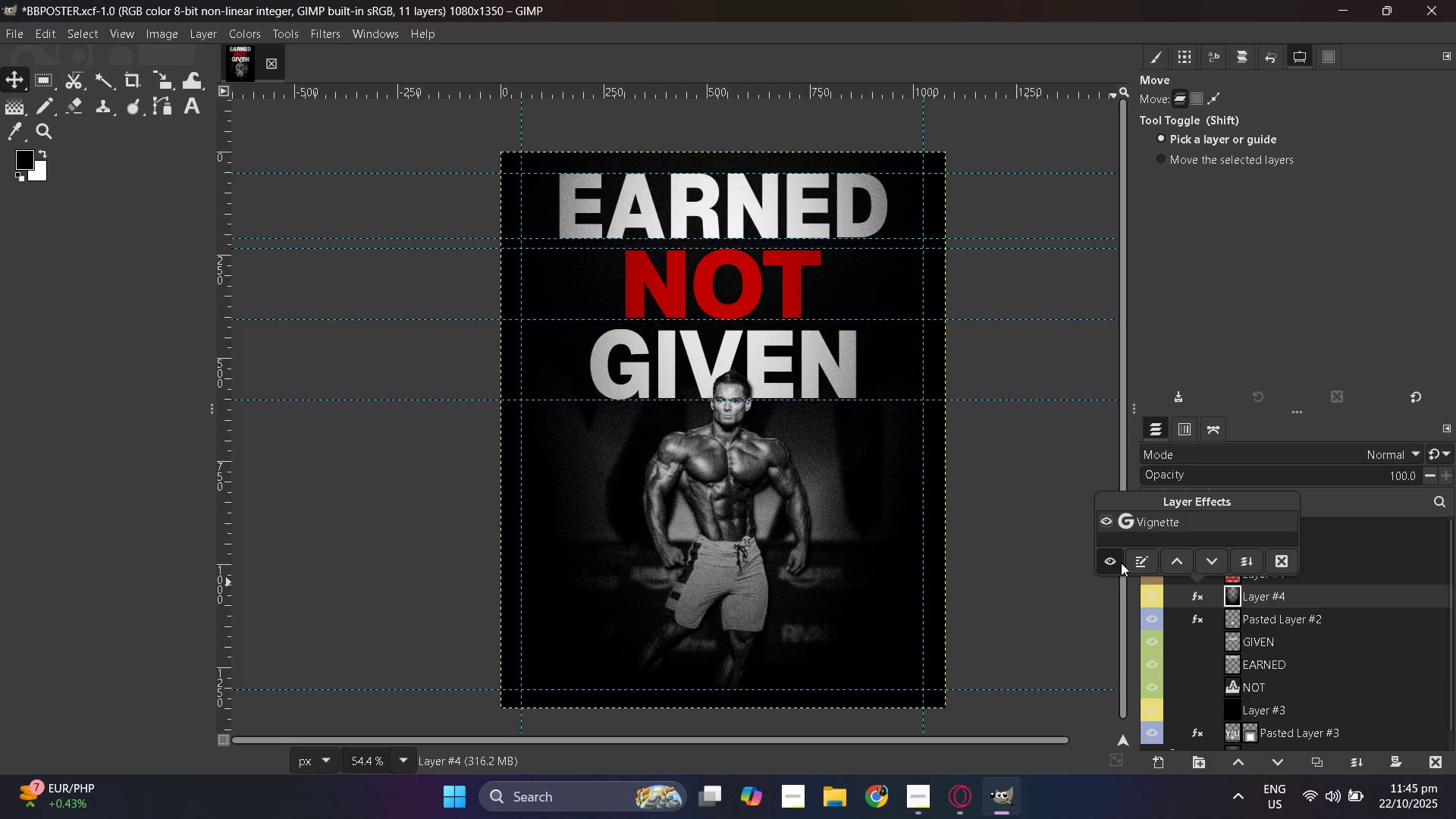 
left_click([1133, 563])
 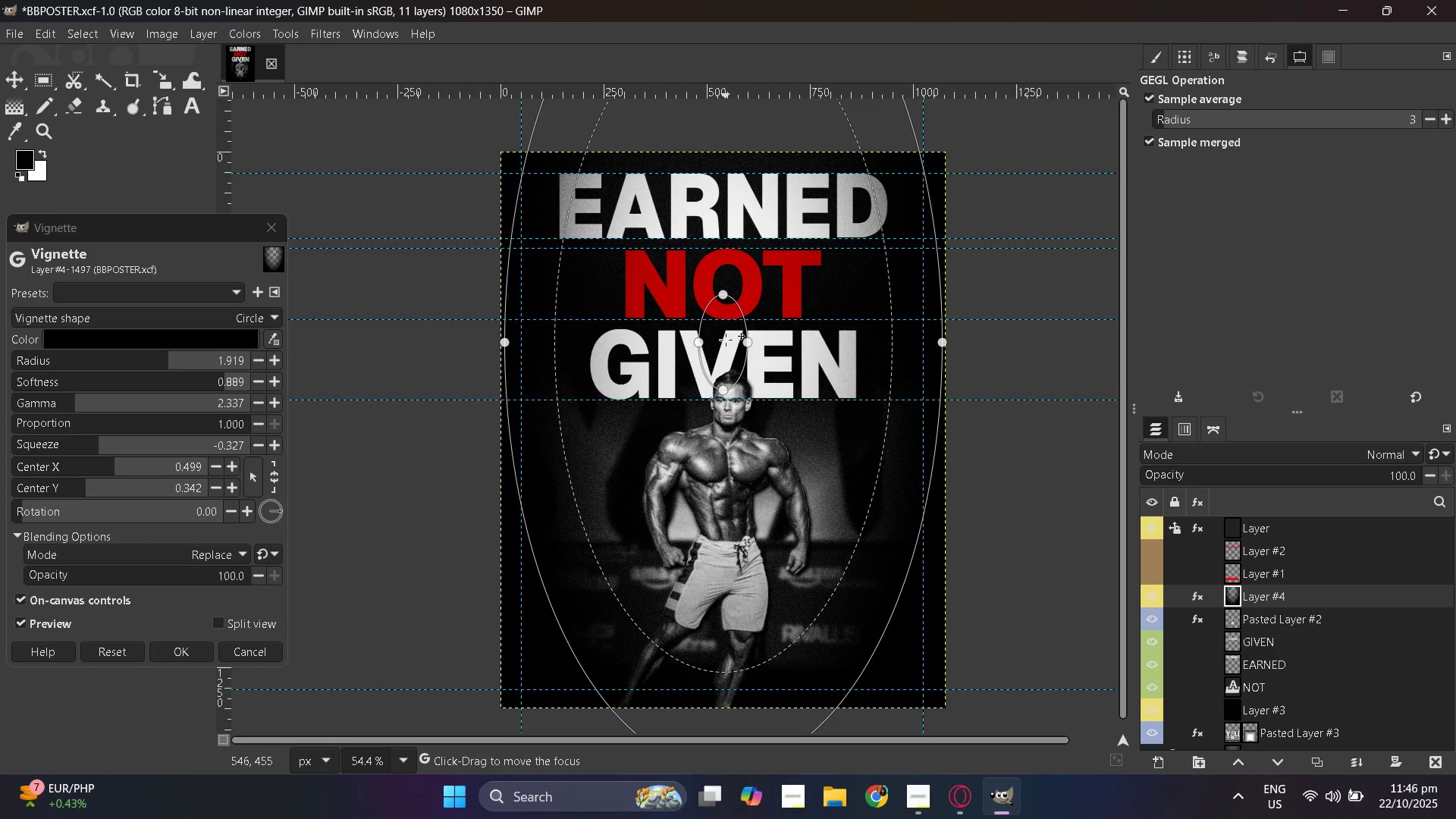 
wait(72.31)
 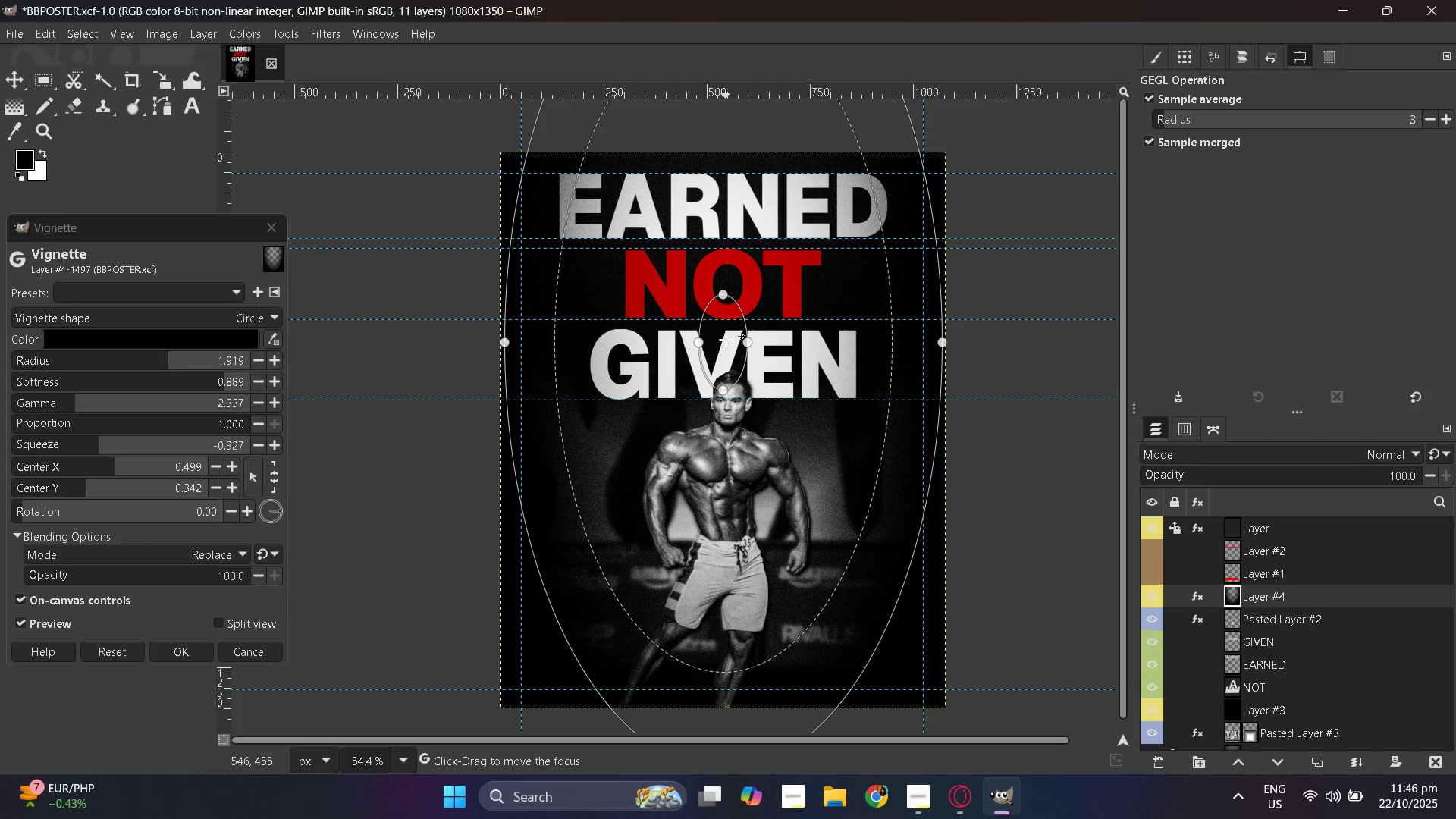 
hold_key(key=ControlLeft, duration=0.47)
scroll: coordinate [747, 376], scroll_direction: down, amount: 1.0
 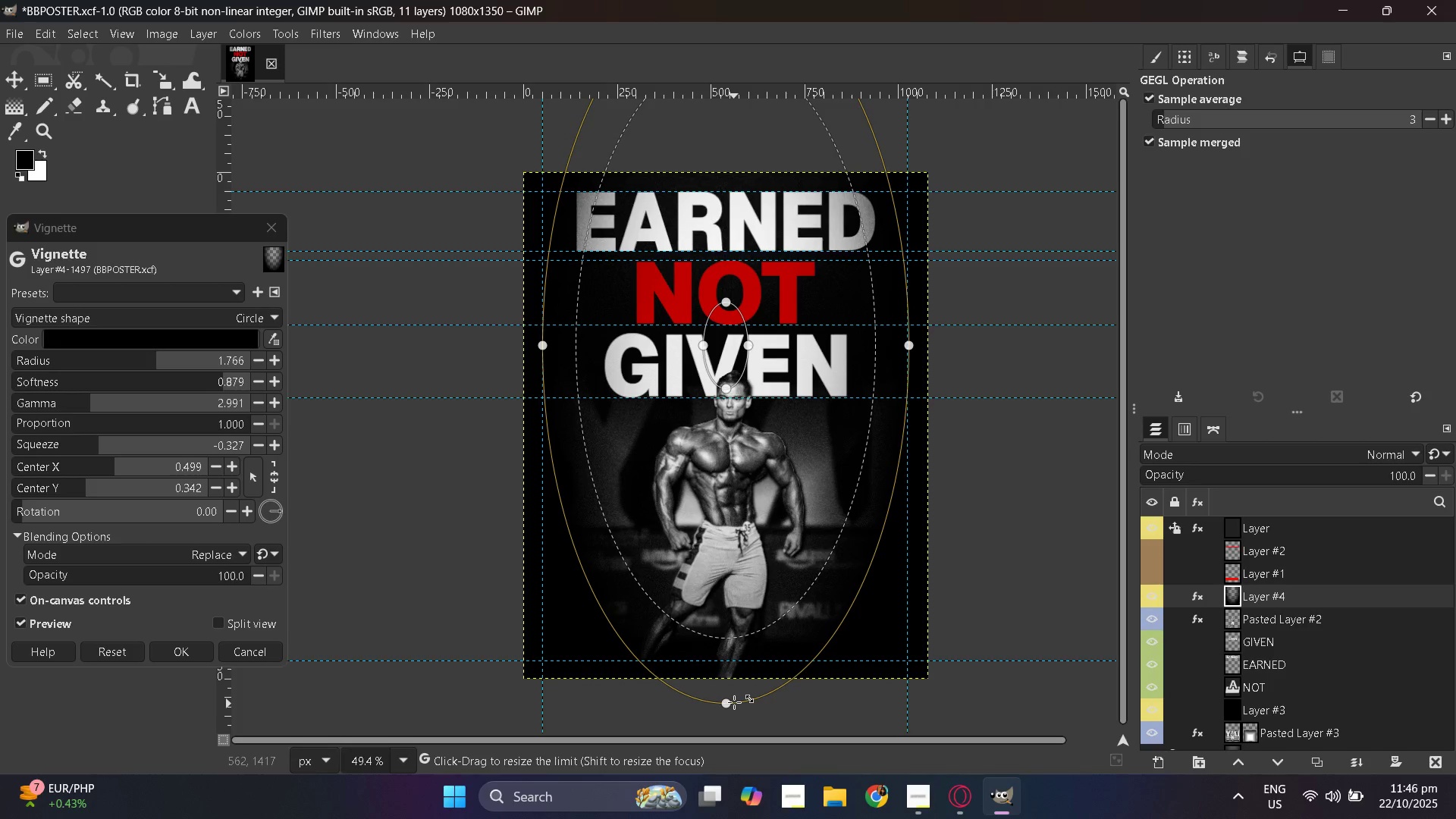 
wait(18.33)
 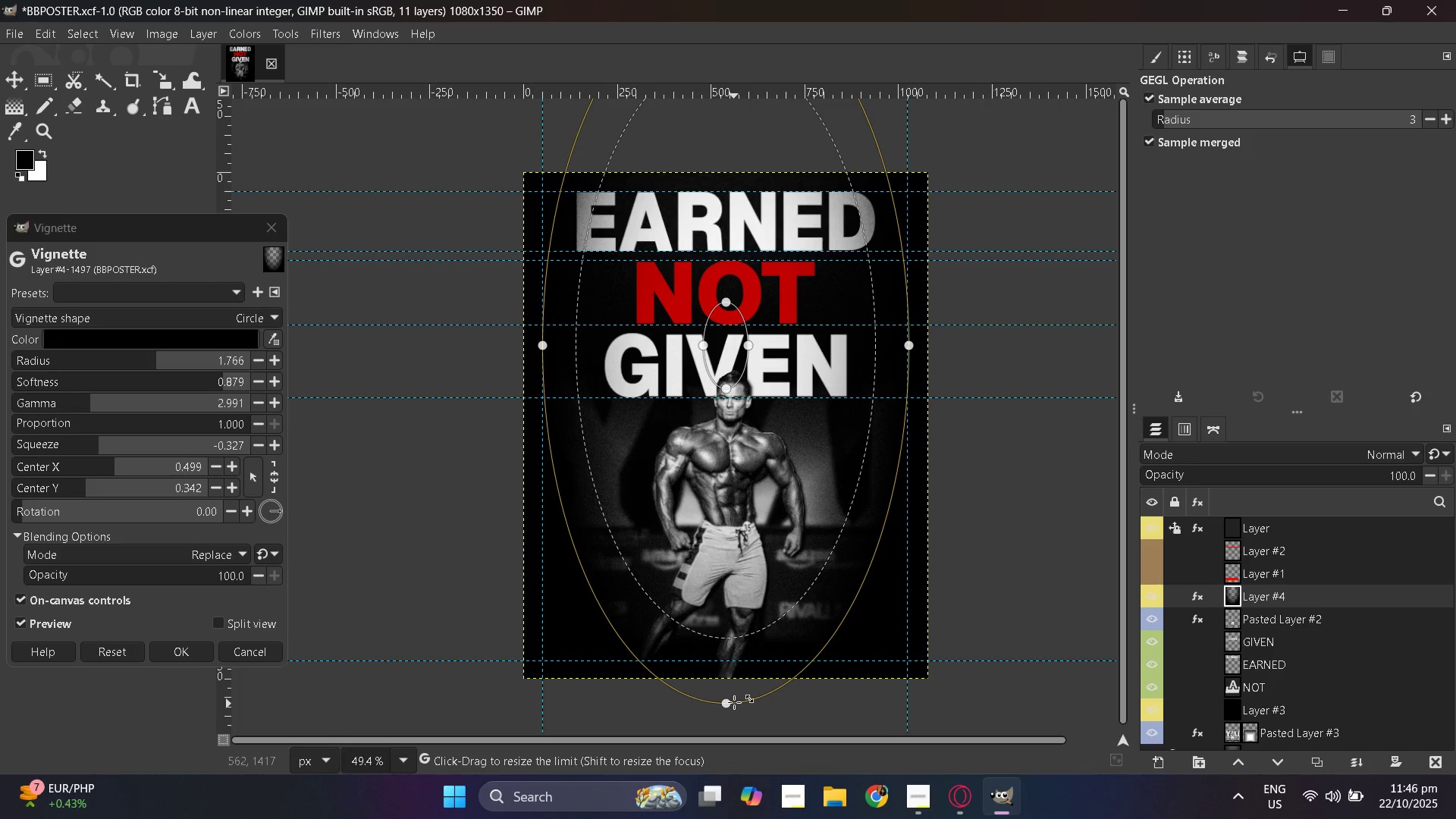 
hold_key(key=ControlLeft, duration=0.37)
scroll: coordinate [711, 589], scroll_direction: up, amount: 4.0
 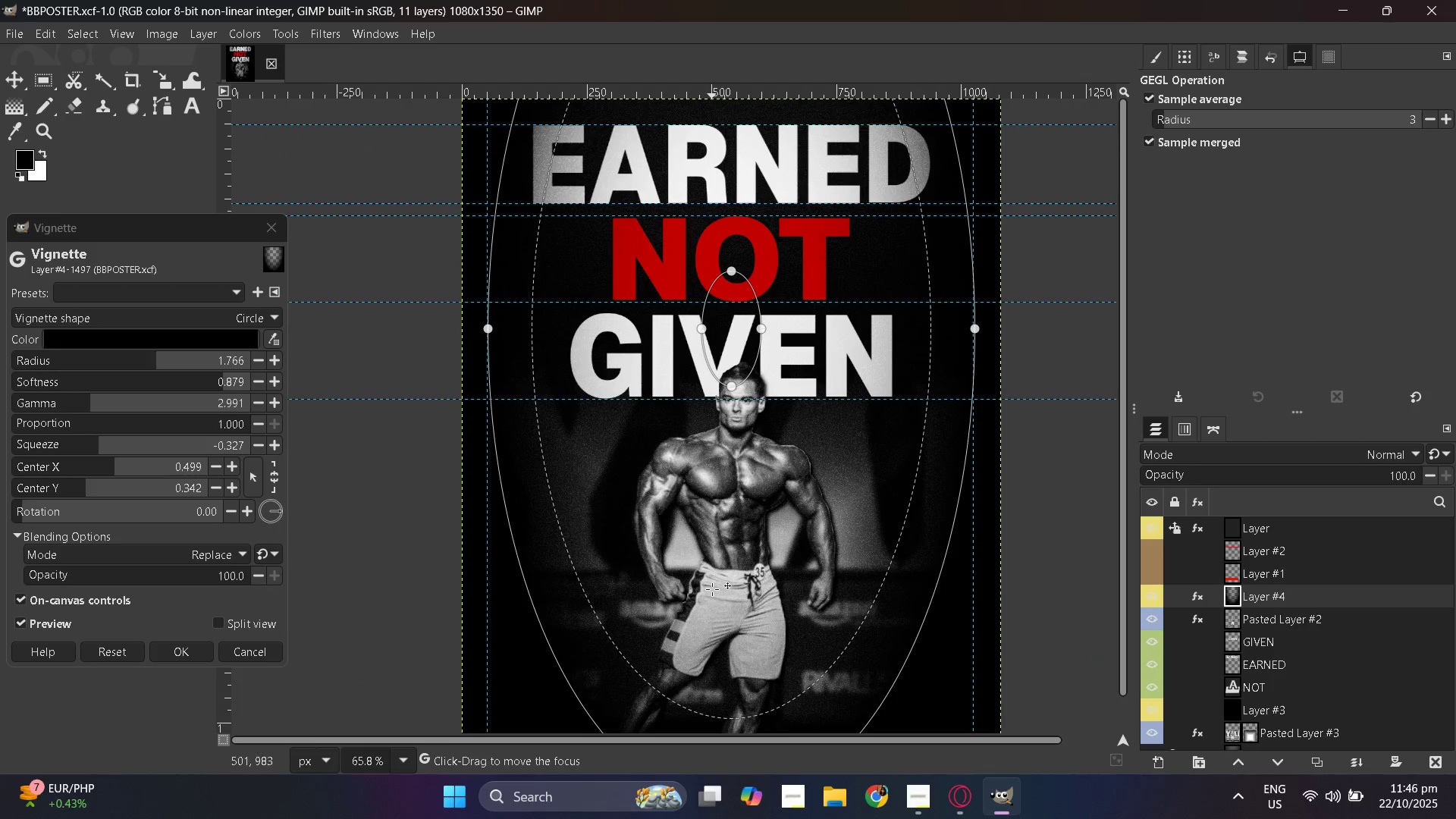 
key(Enter)
 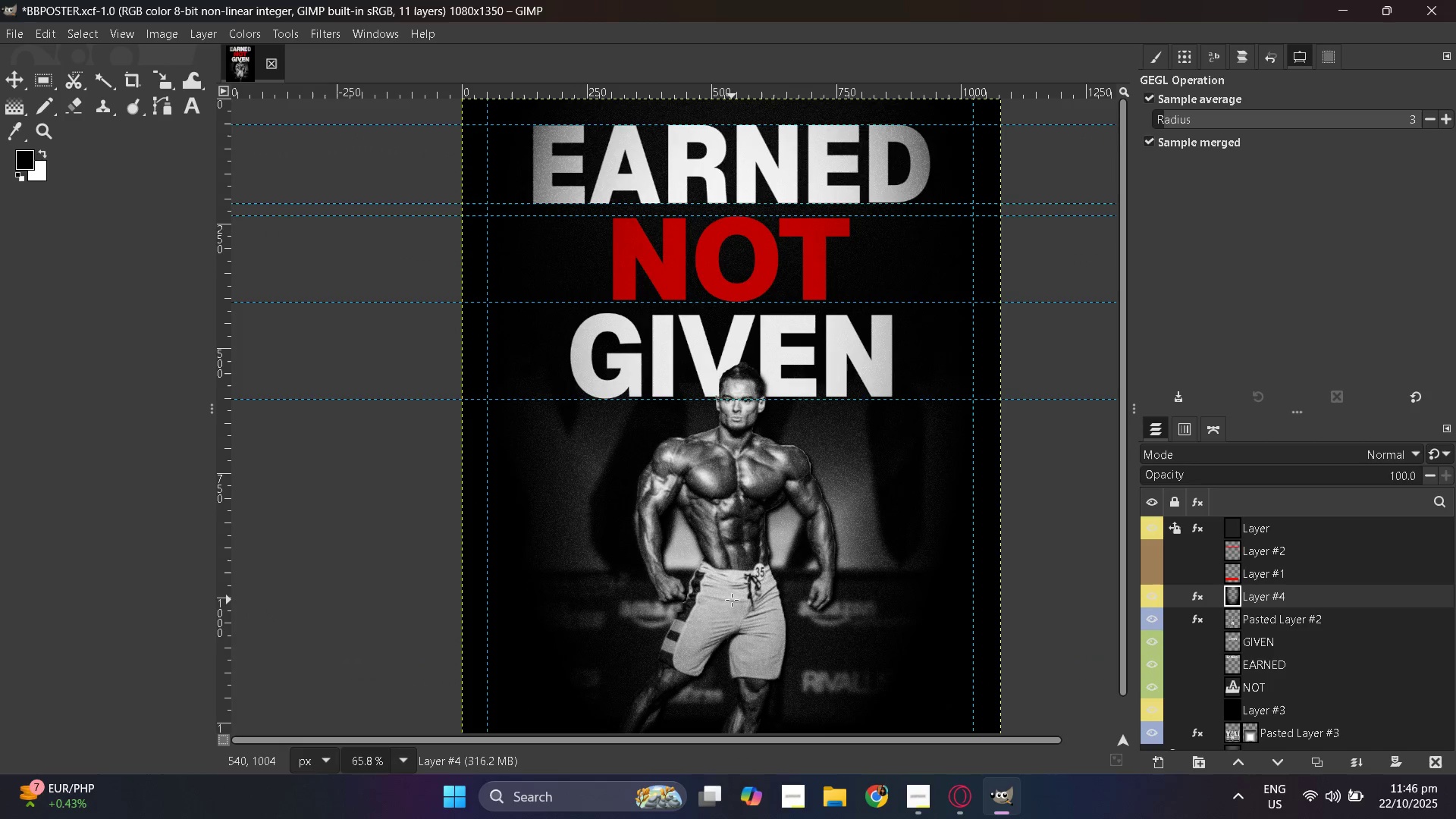 
scroll: coordinate [735, 600], scroll_direction: down, amount: 2.0
 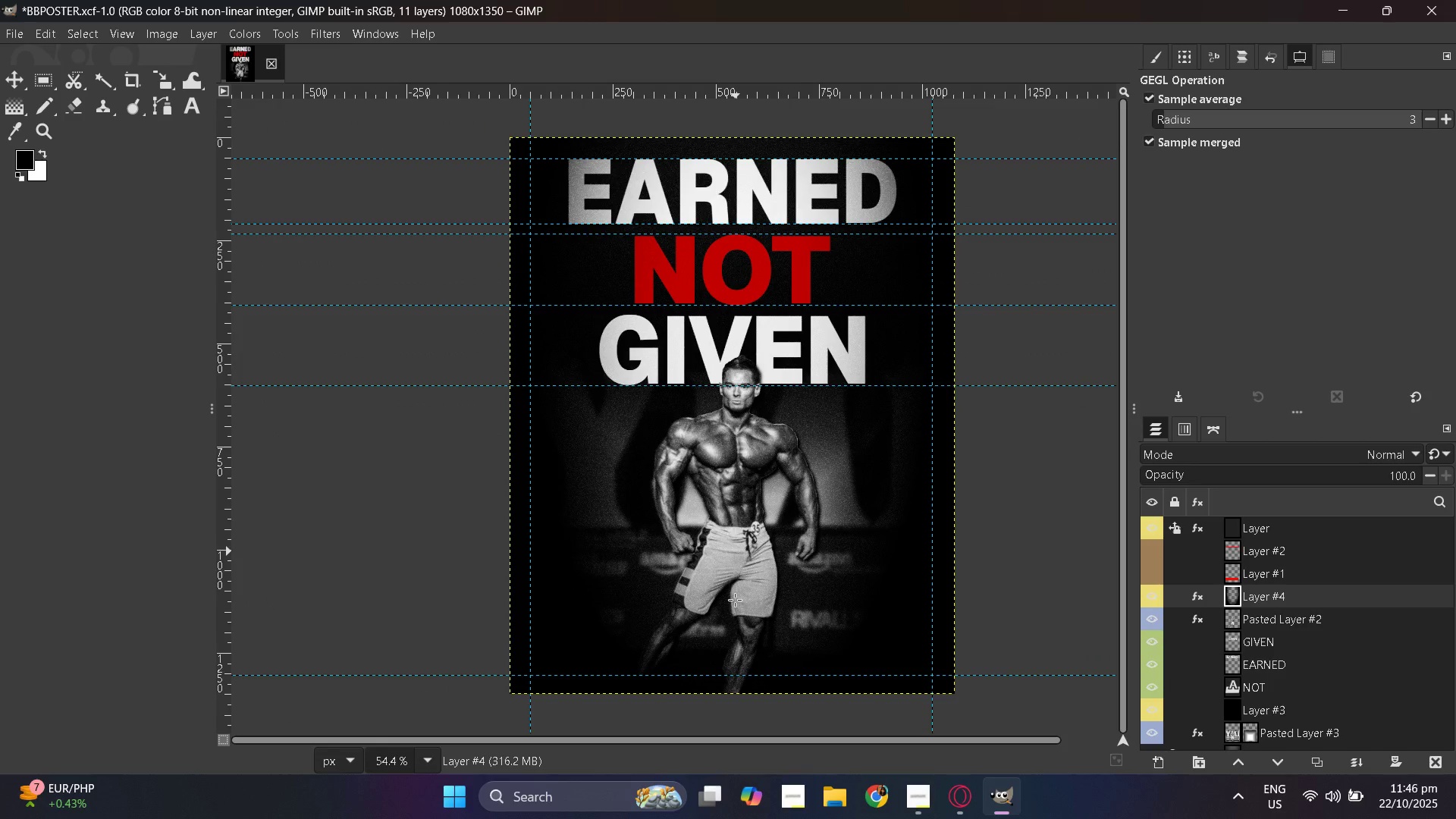 
hold_key(key=ControlLeft, duration=0.39)
 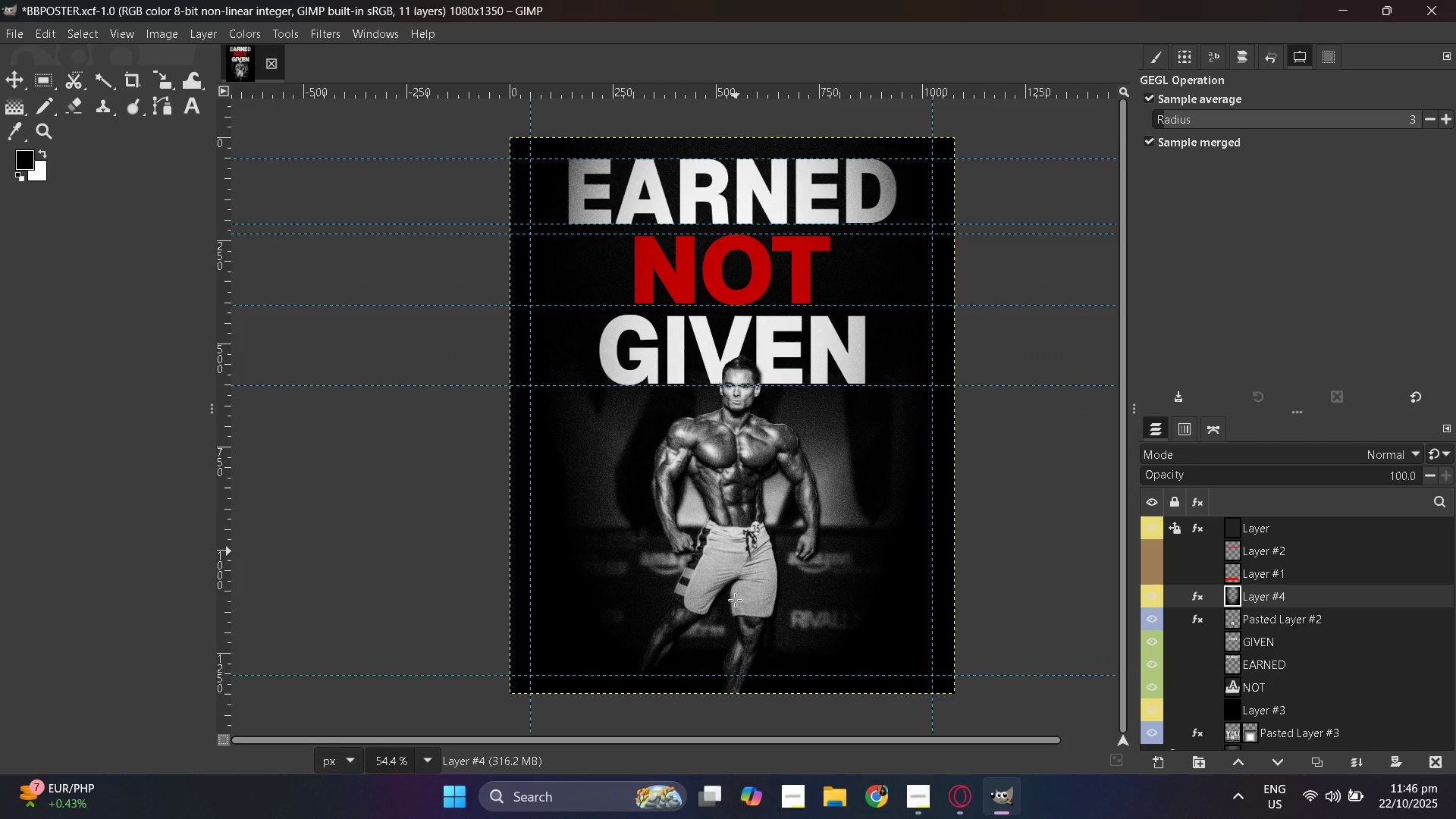 
key(Control+ControlLeft)
 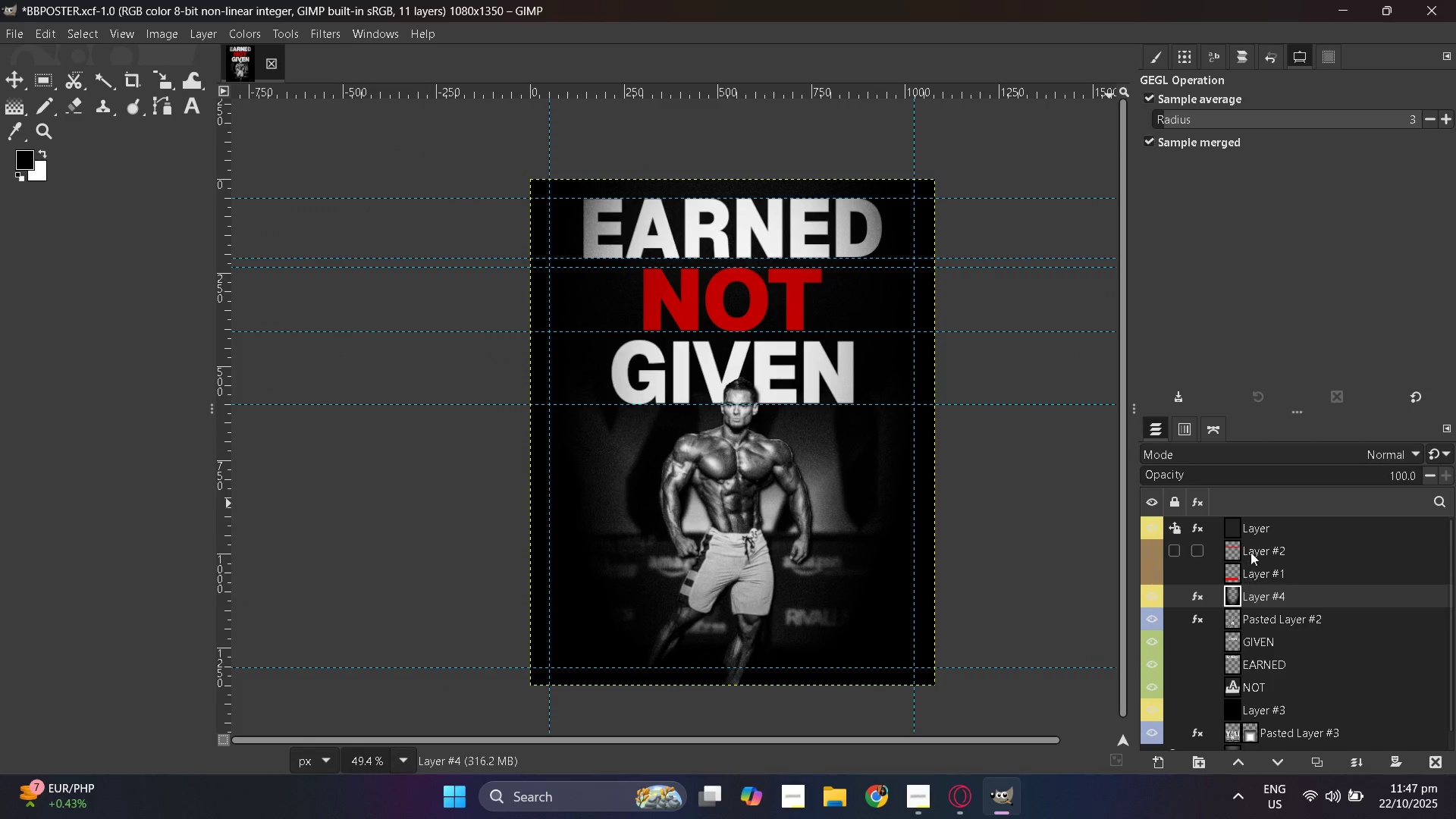 
wait(5.38)
 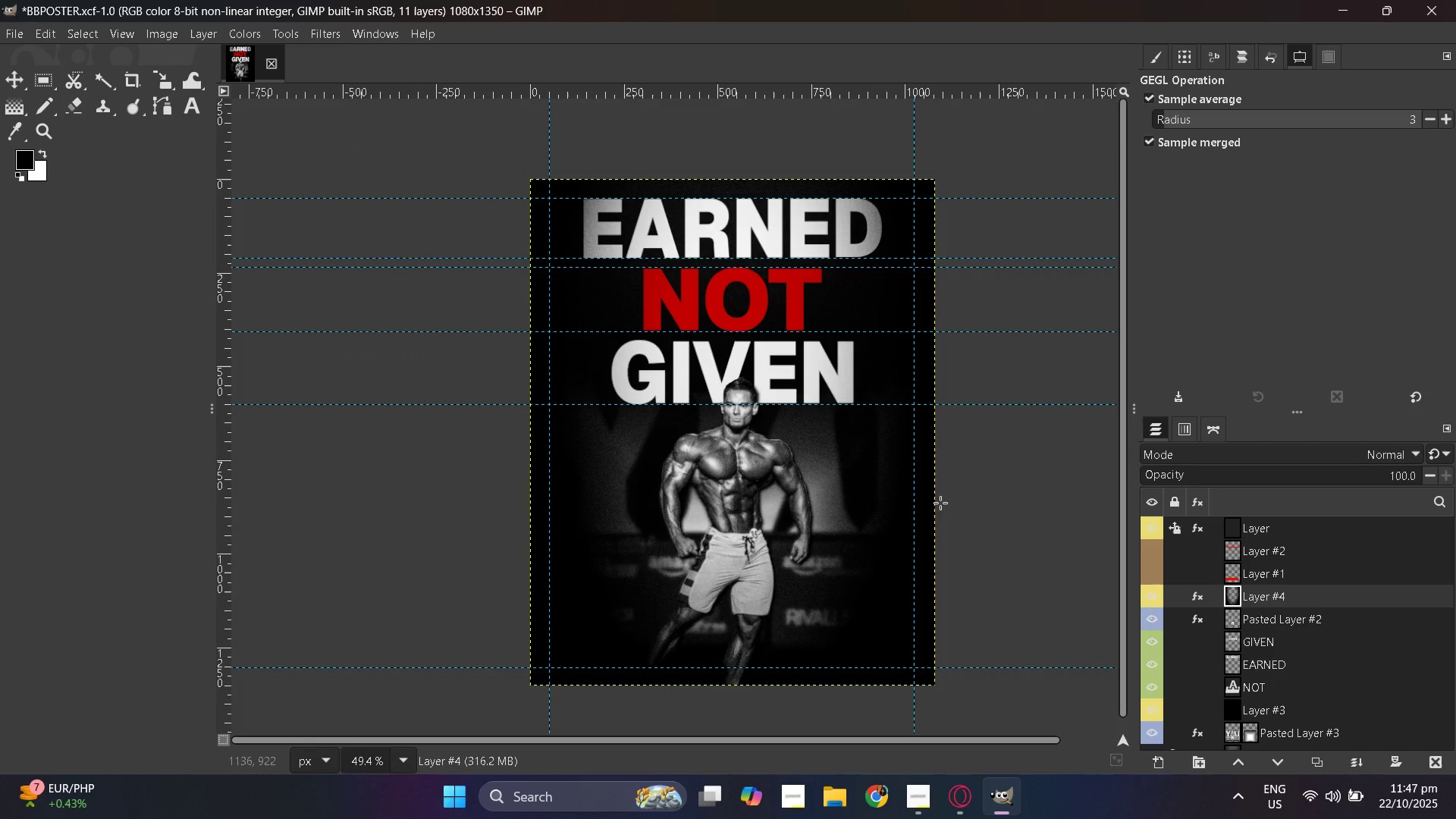 
left_click([1234, 679])
 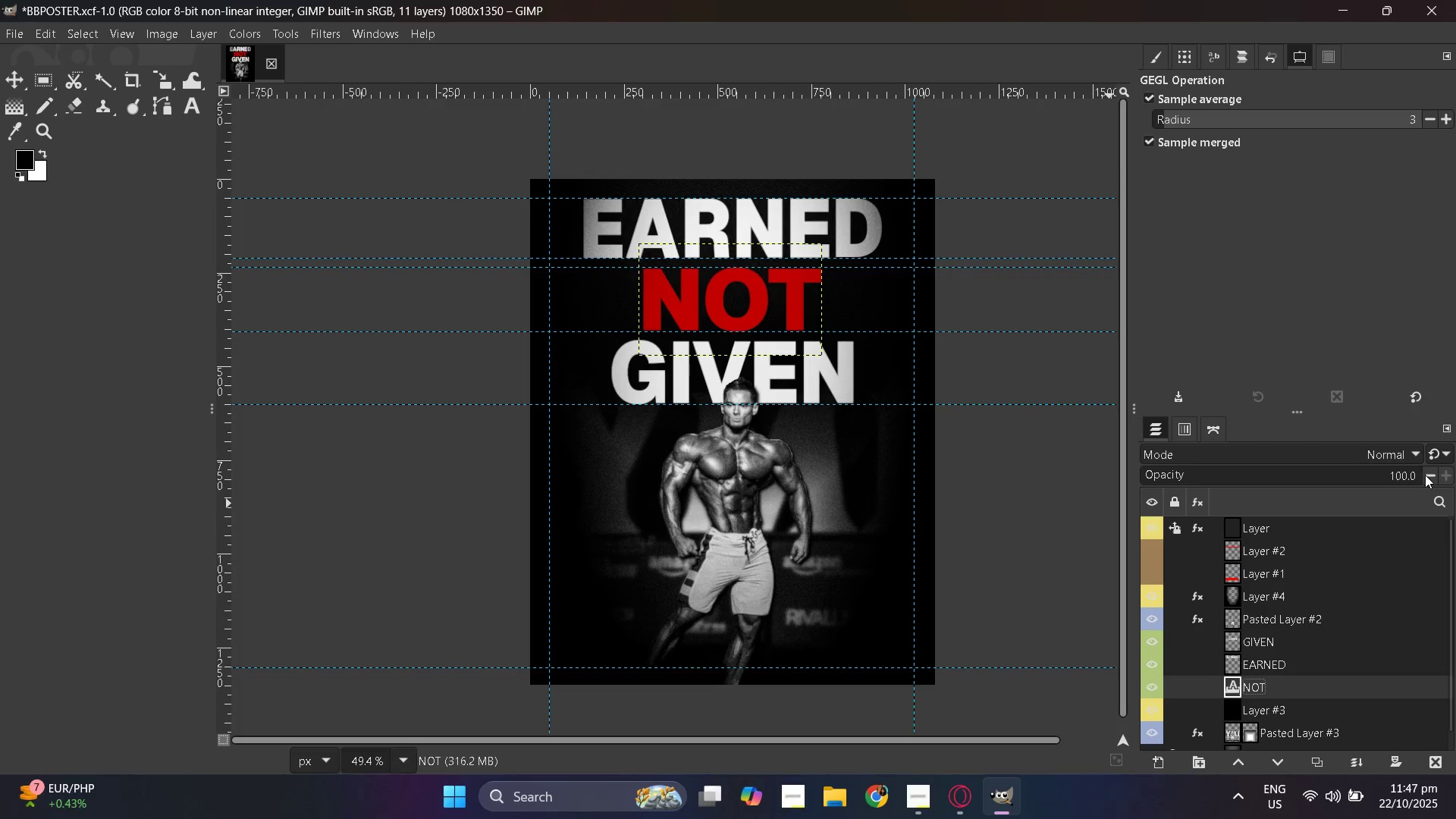 
left_click([1425, 475])
 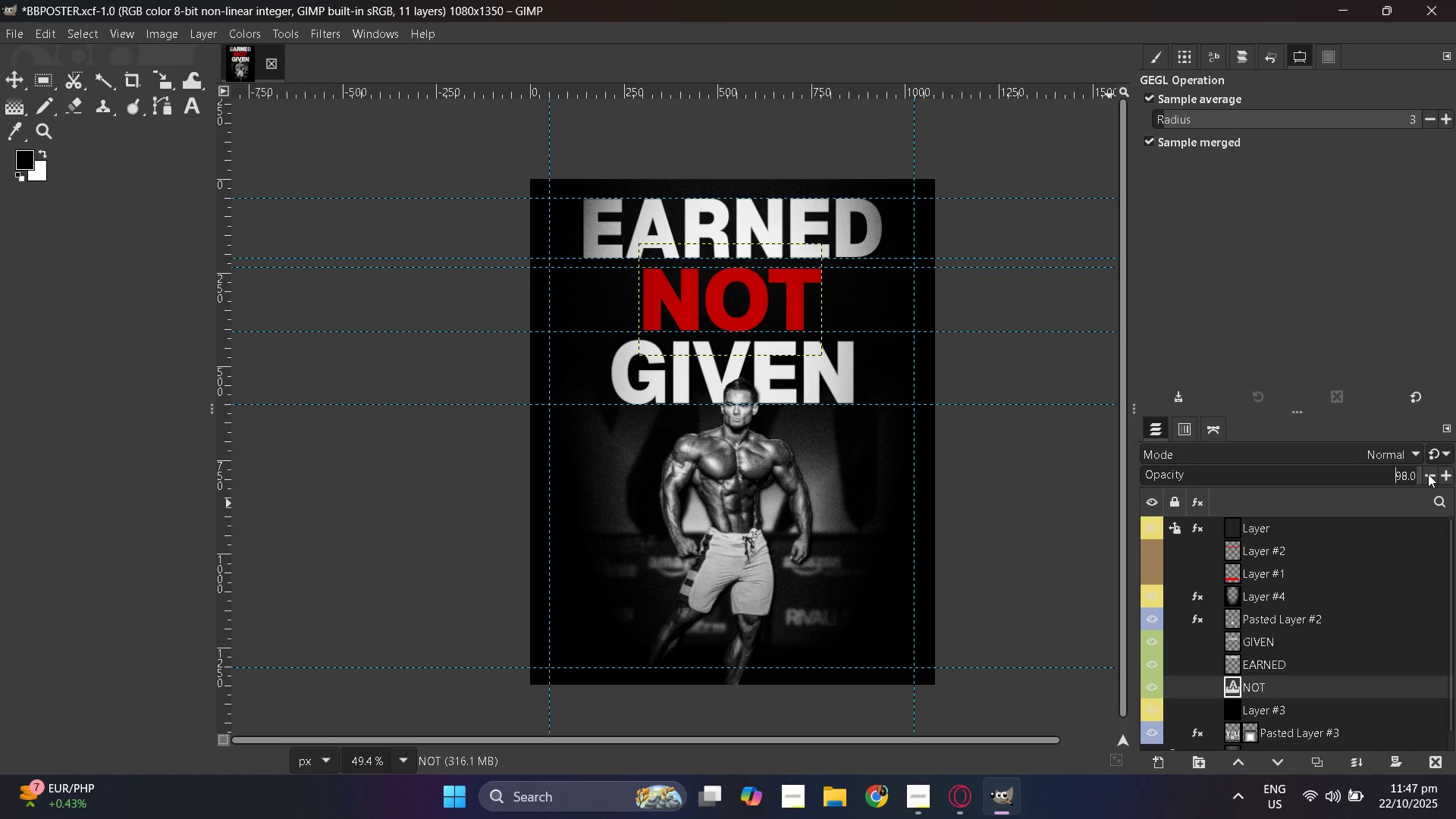 
left_click([1428, 474])
 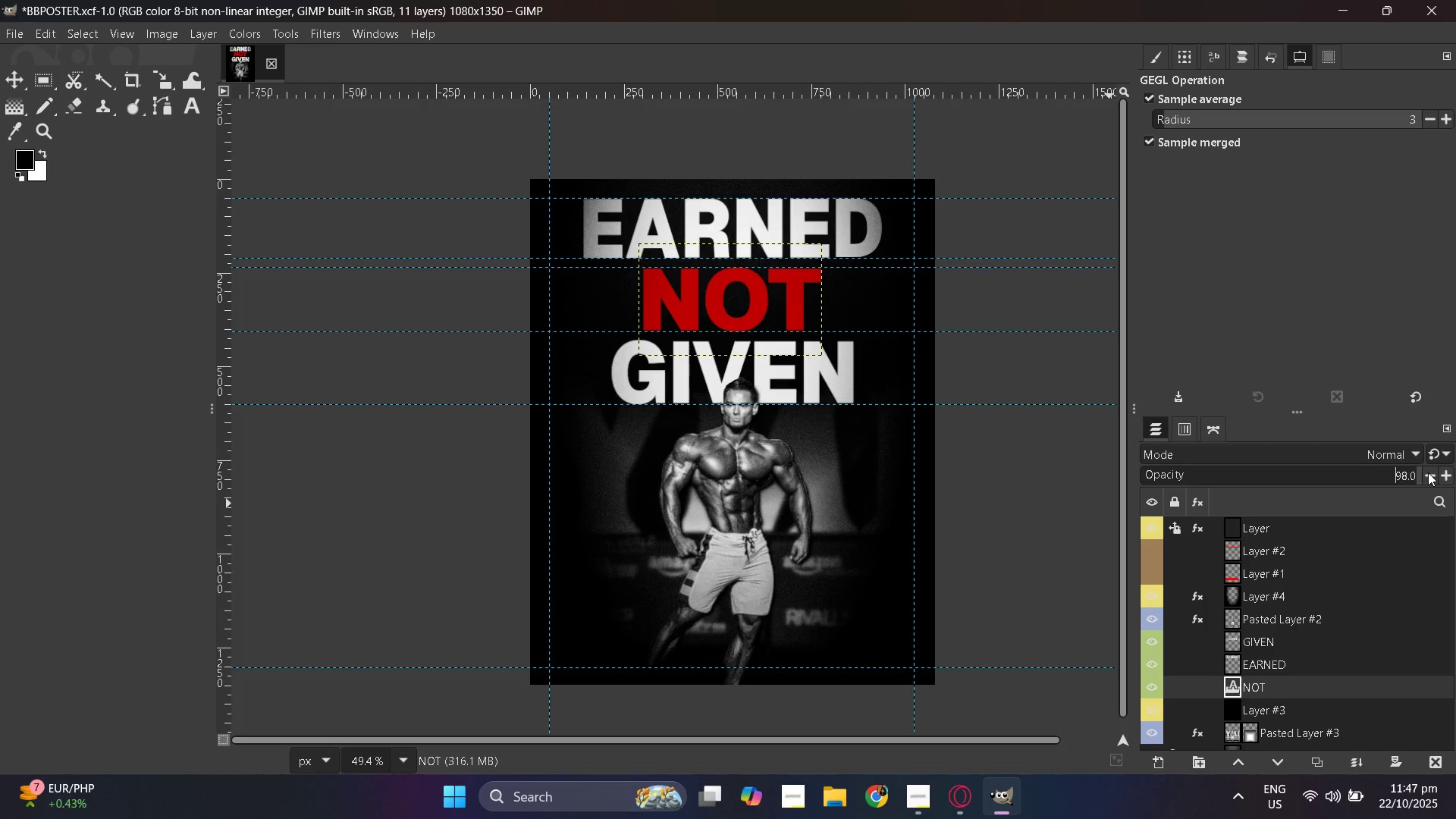 
double_click([1428, 472])
 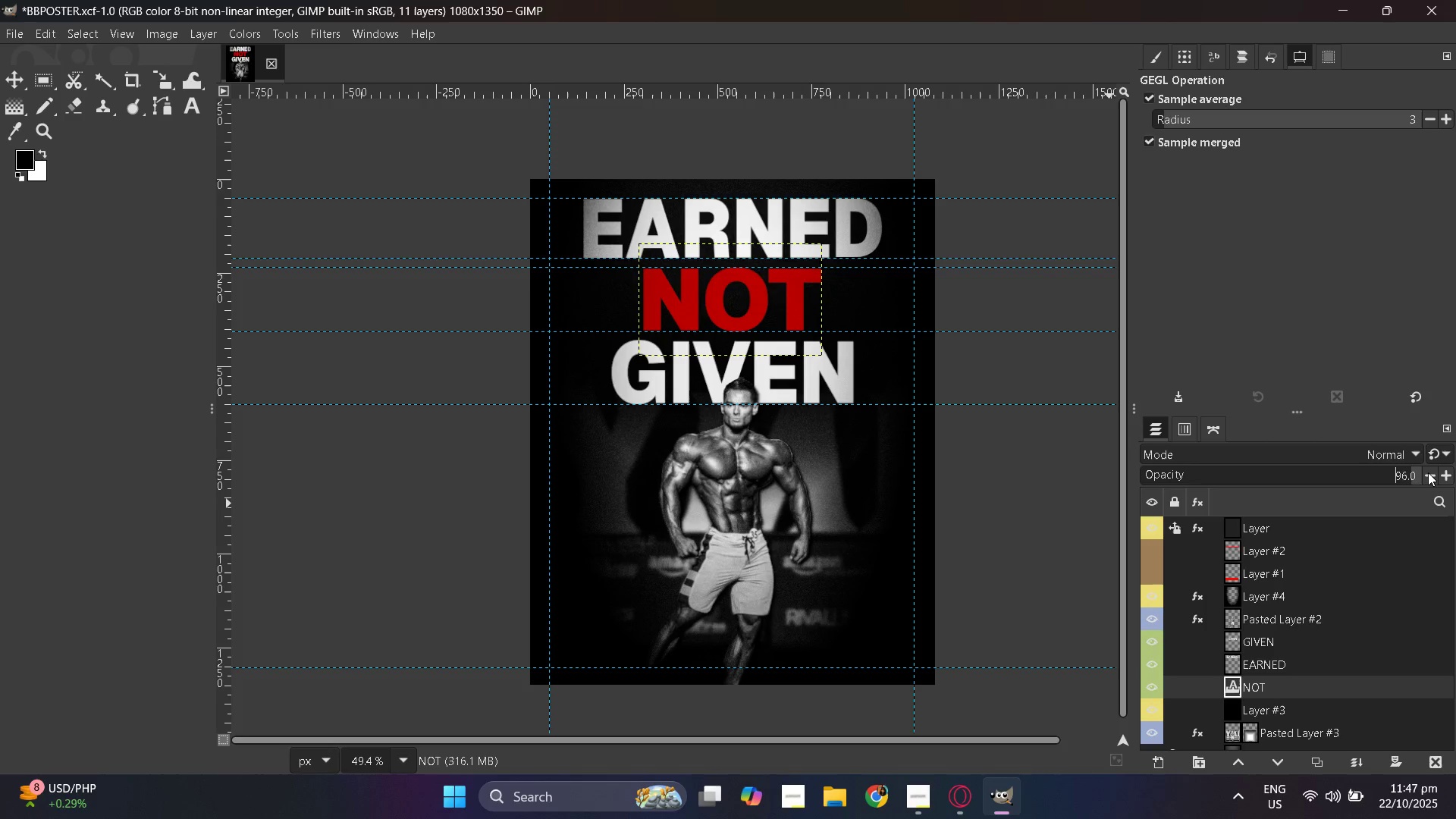 
left_click([1428, 472])
 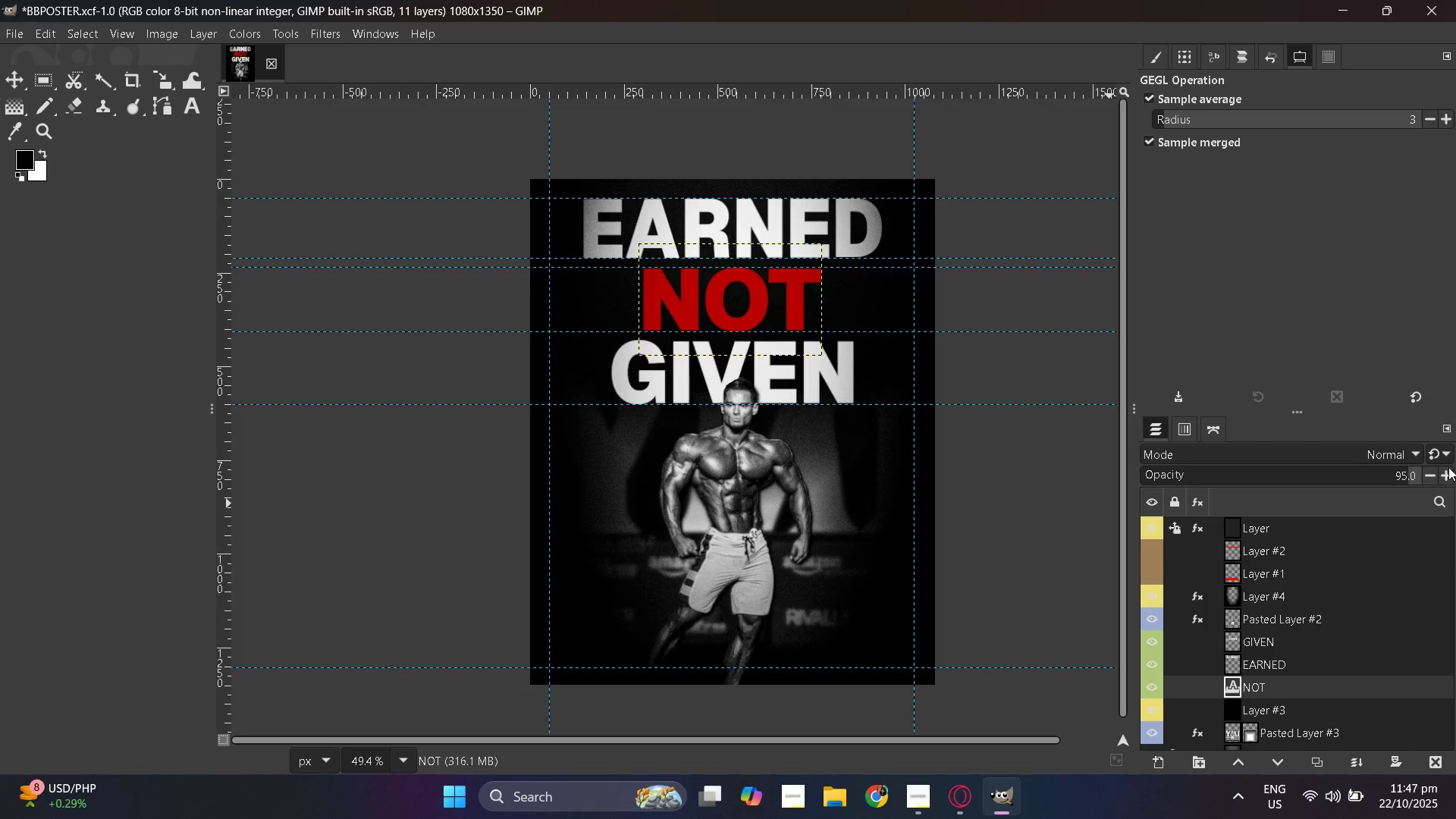 
left_click([1442, 467])
 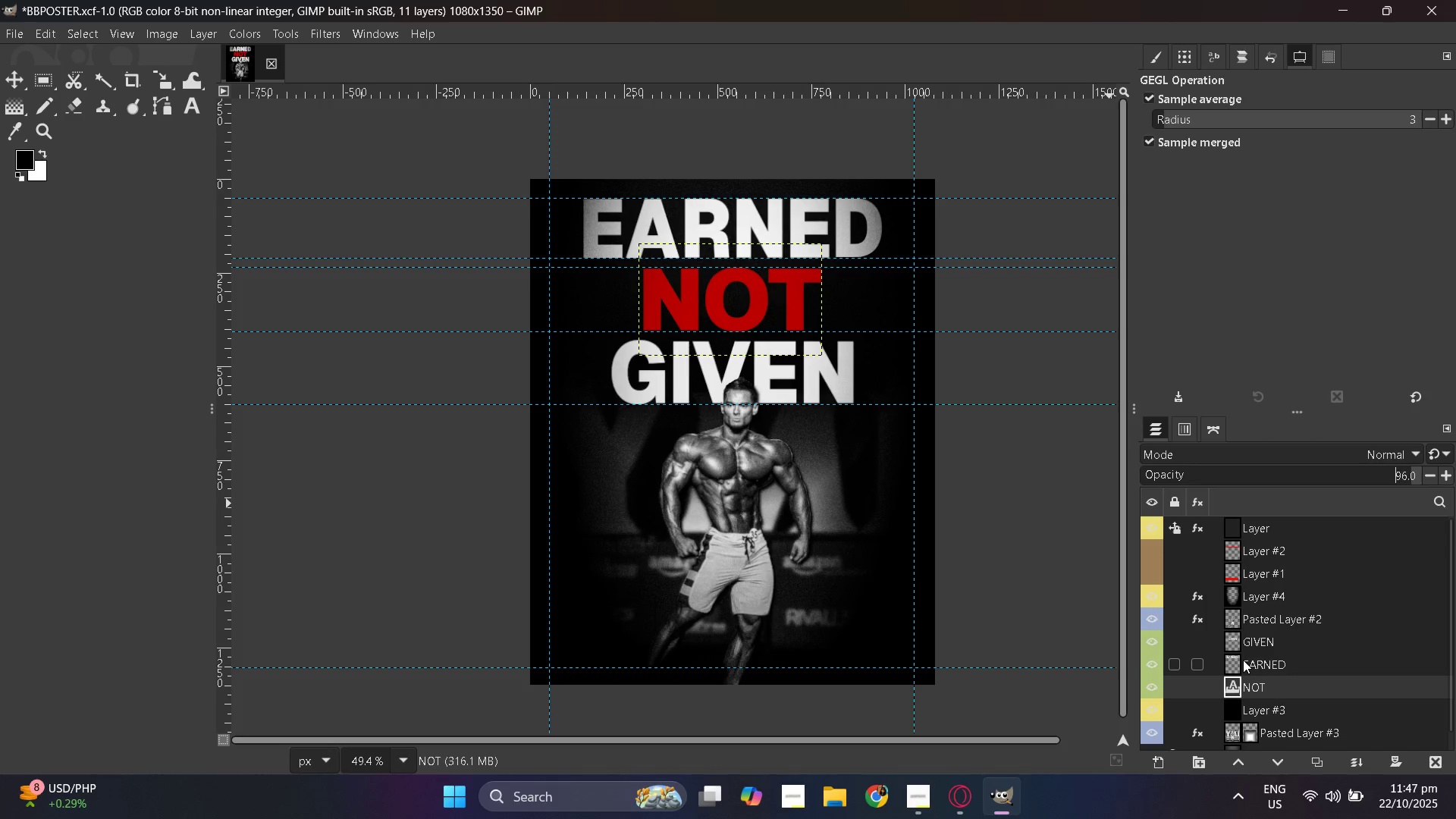 
left_click([1243, 660])
 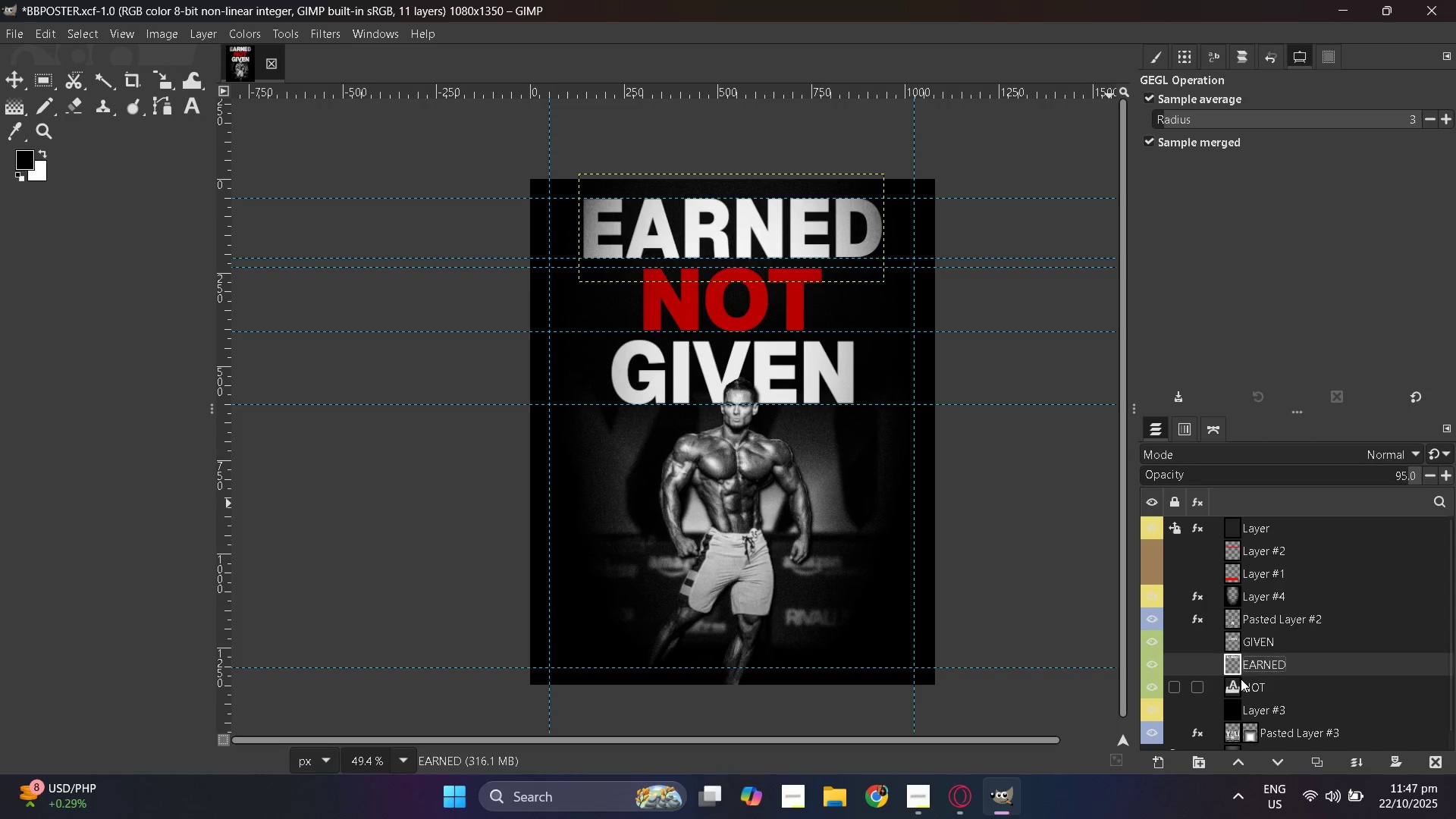 
left_click([1241, 679])
 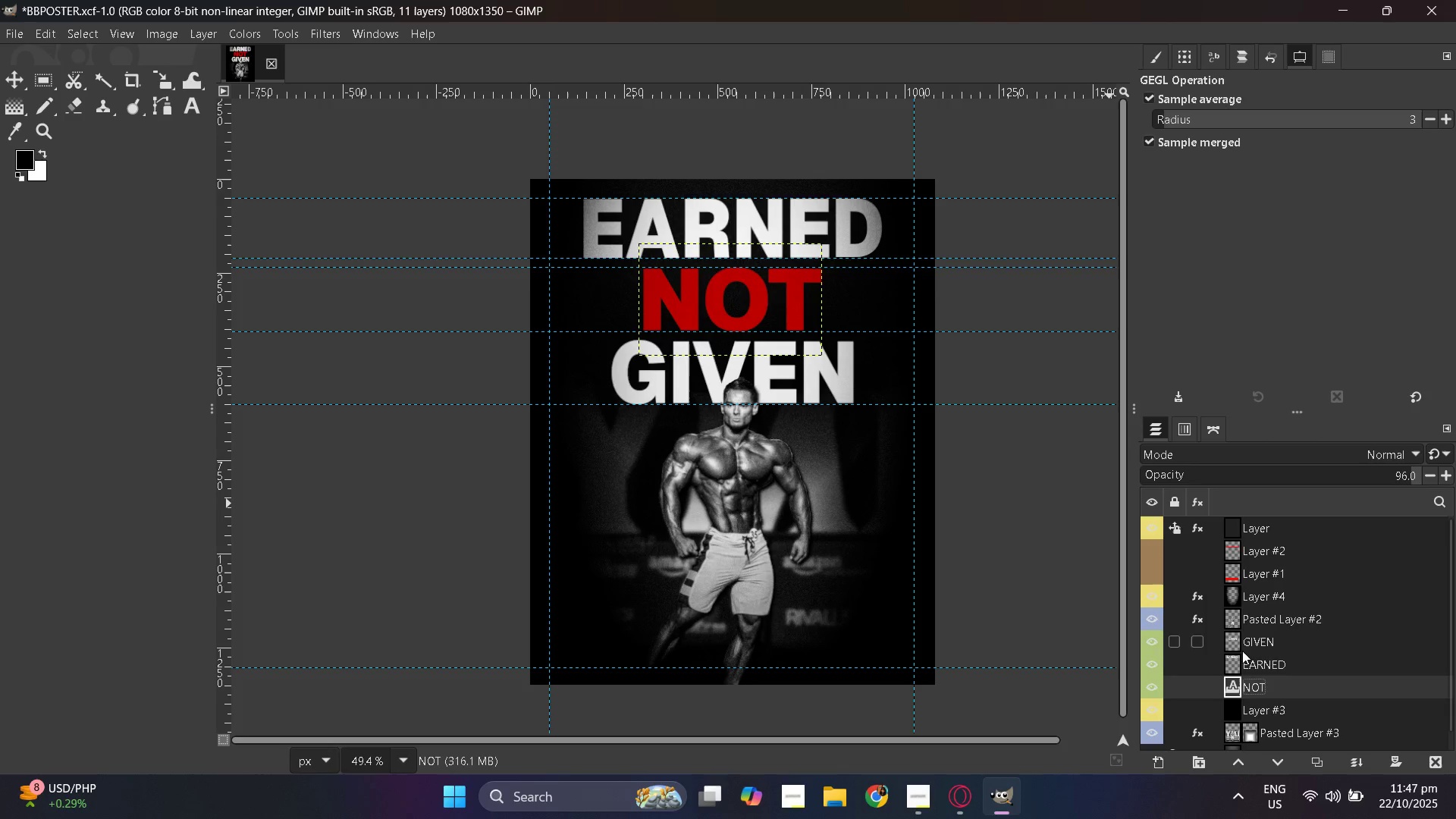 
left_click([1242, 657])
 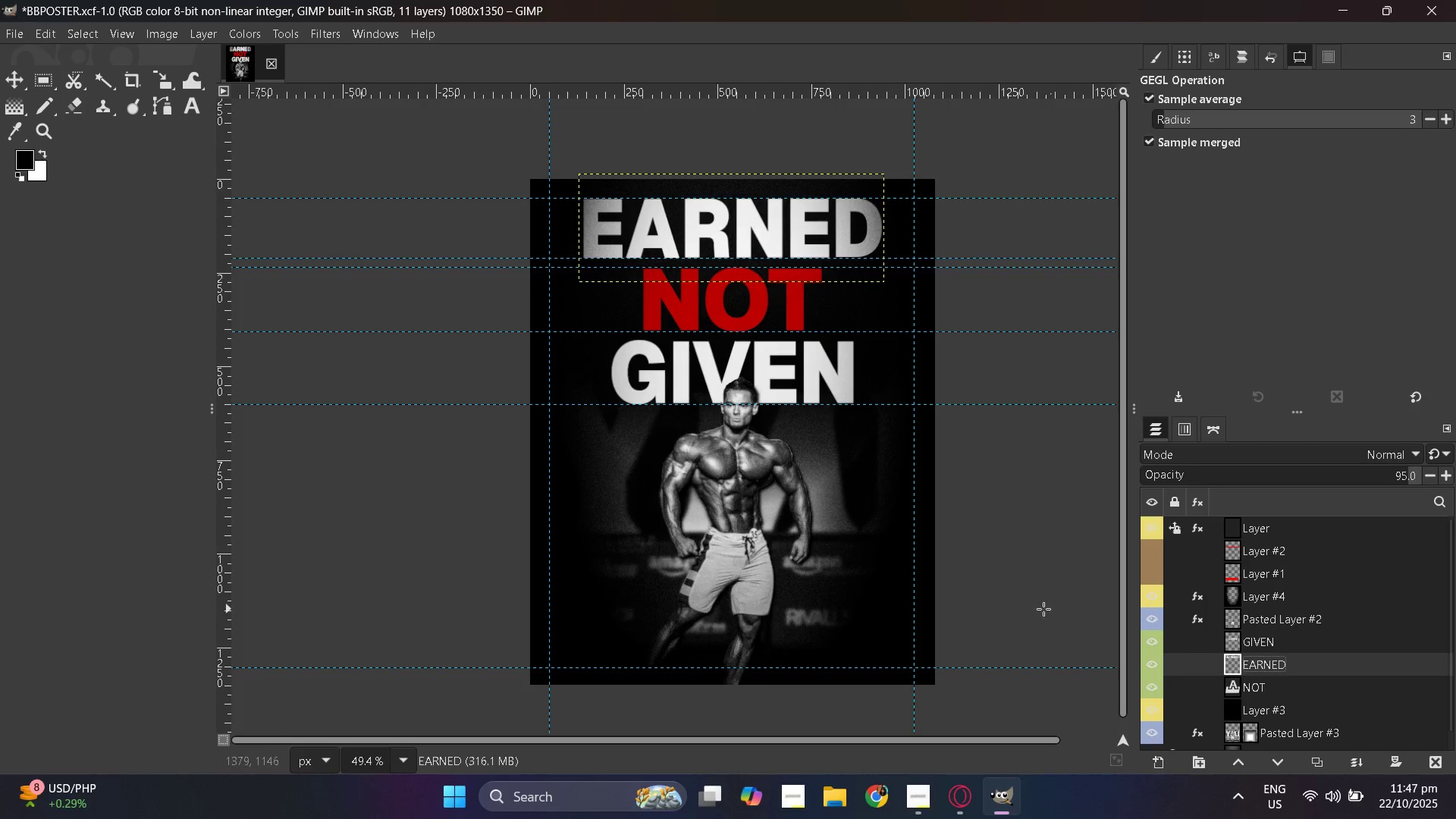 
scroll: coordinate [996, 613], scroll_direction: up, amount: 1.0
 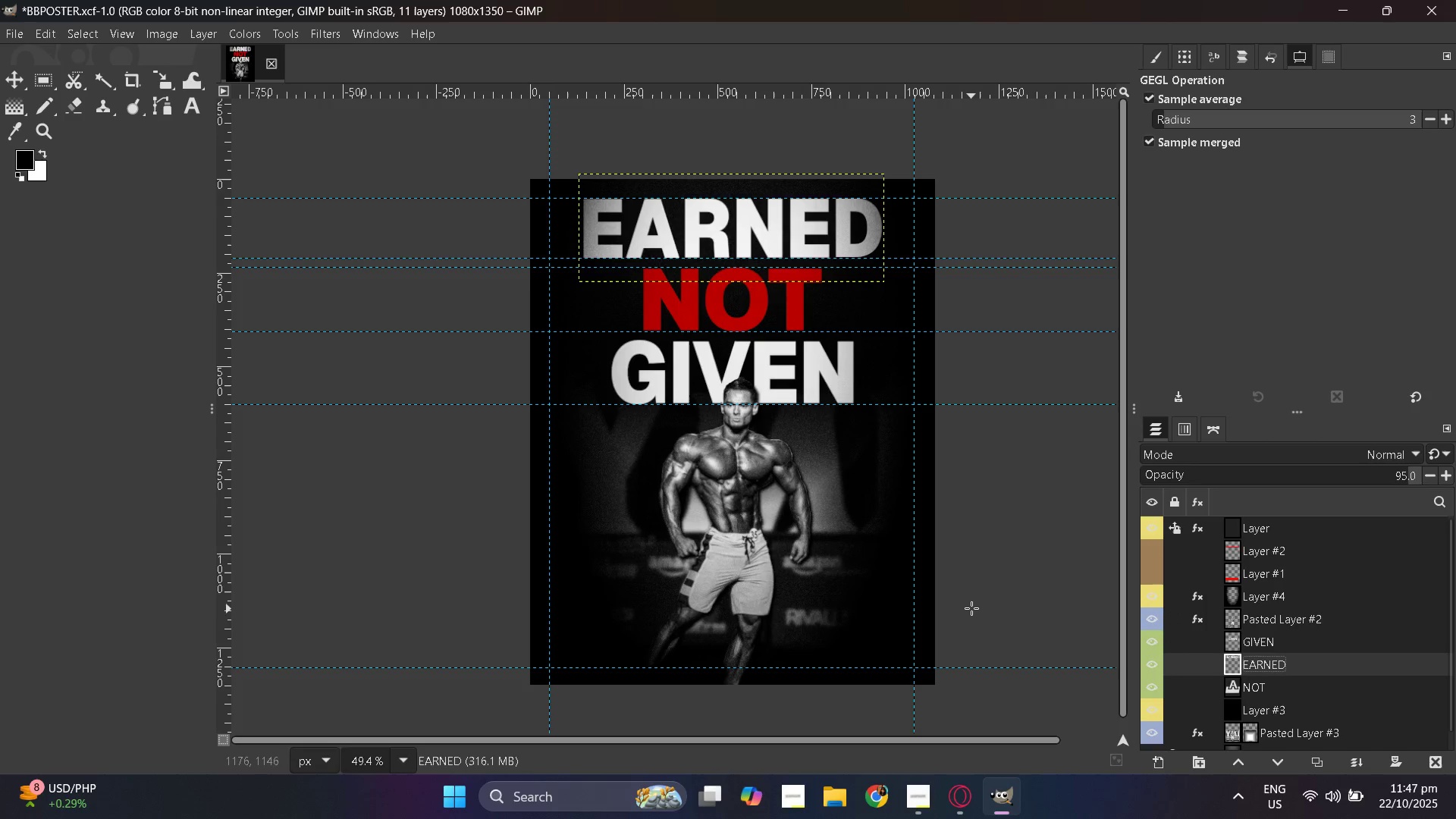 
key(Control+S)
 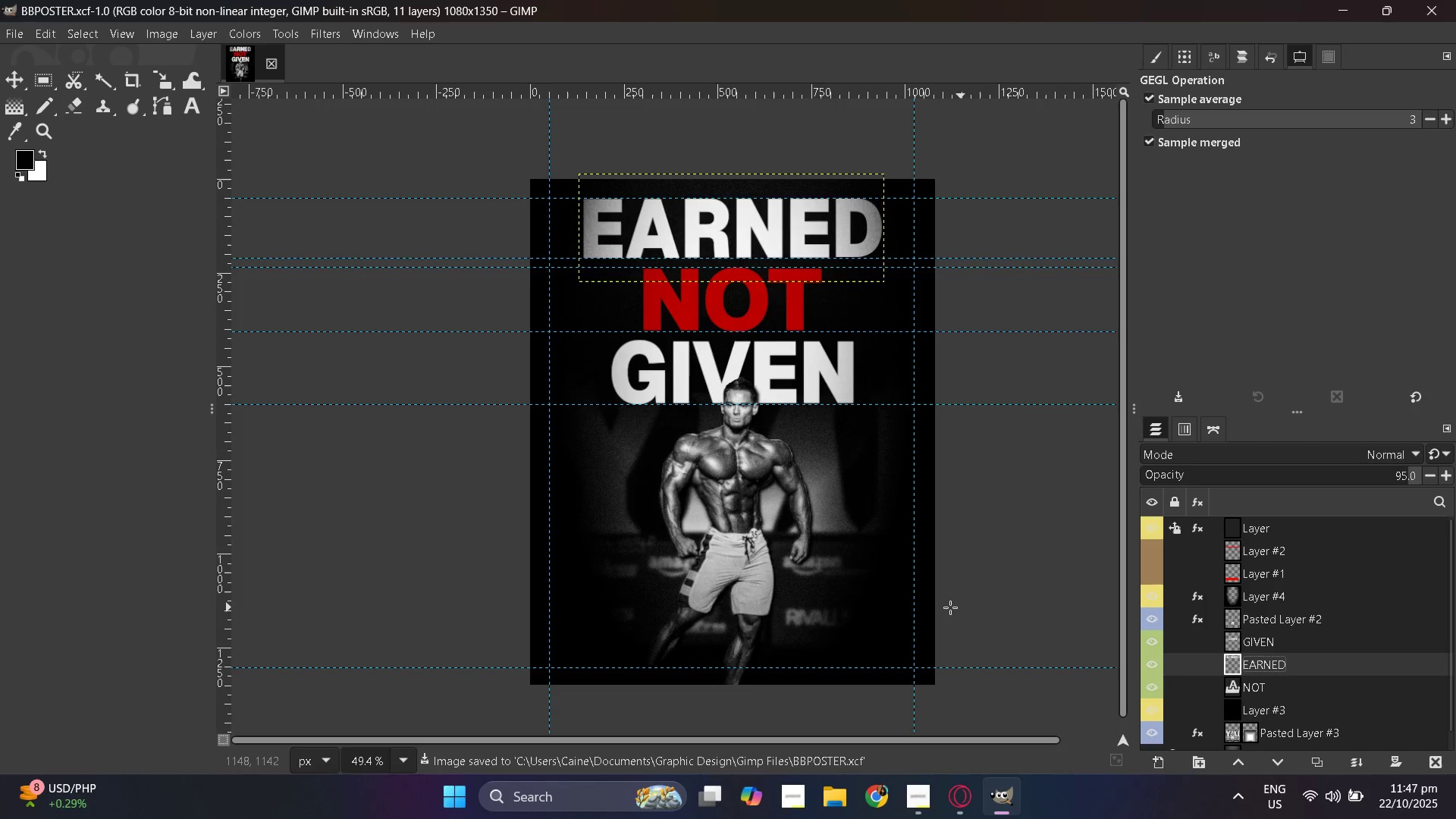 
hold_key(key=ControlLeft, duration=0.58)
scroll: coordinate [910, 607], scroll_direction: up, amount: 1.0
 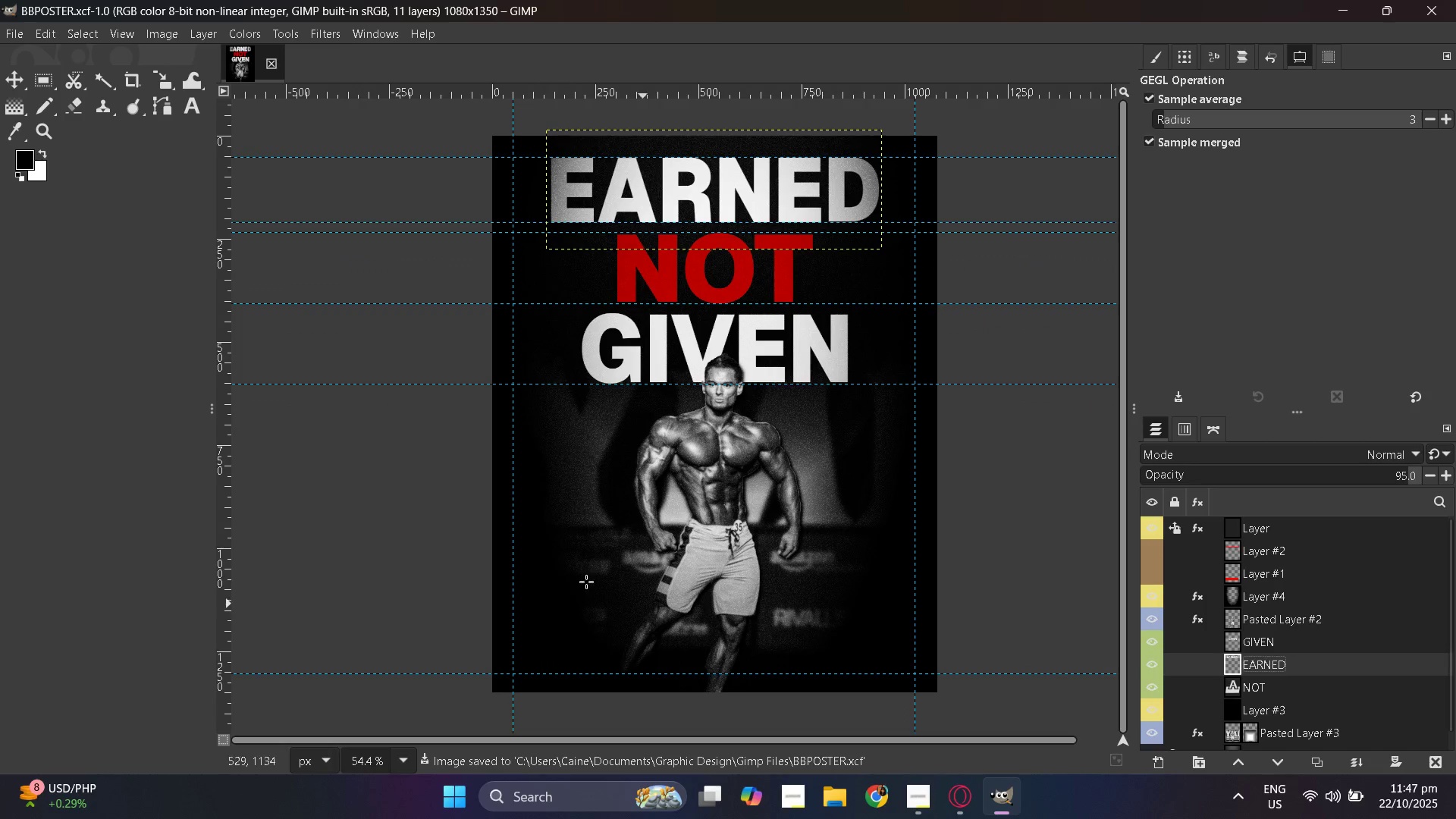 
hold_key(key=ControlLeft, duration=0.73)
scroll: coordinate [660, 568], scroll_direction: up, amount: 5.0
 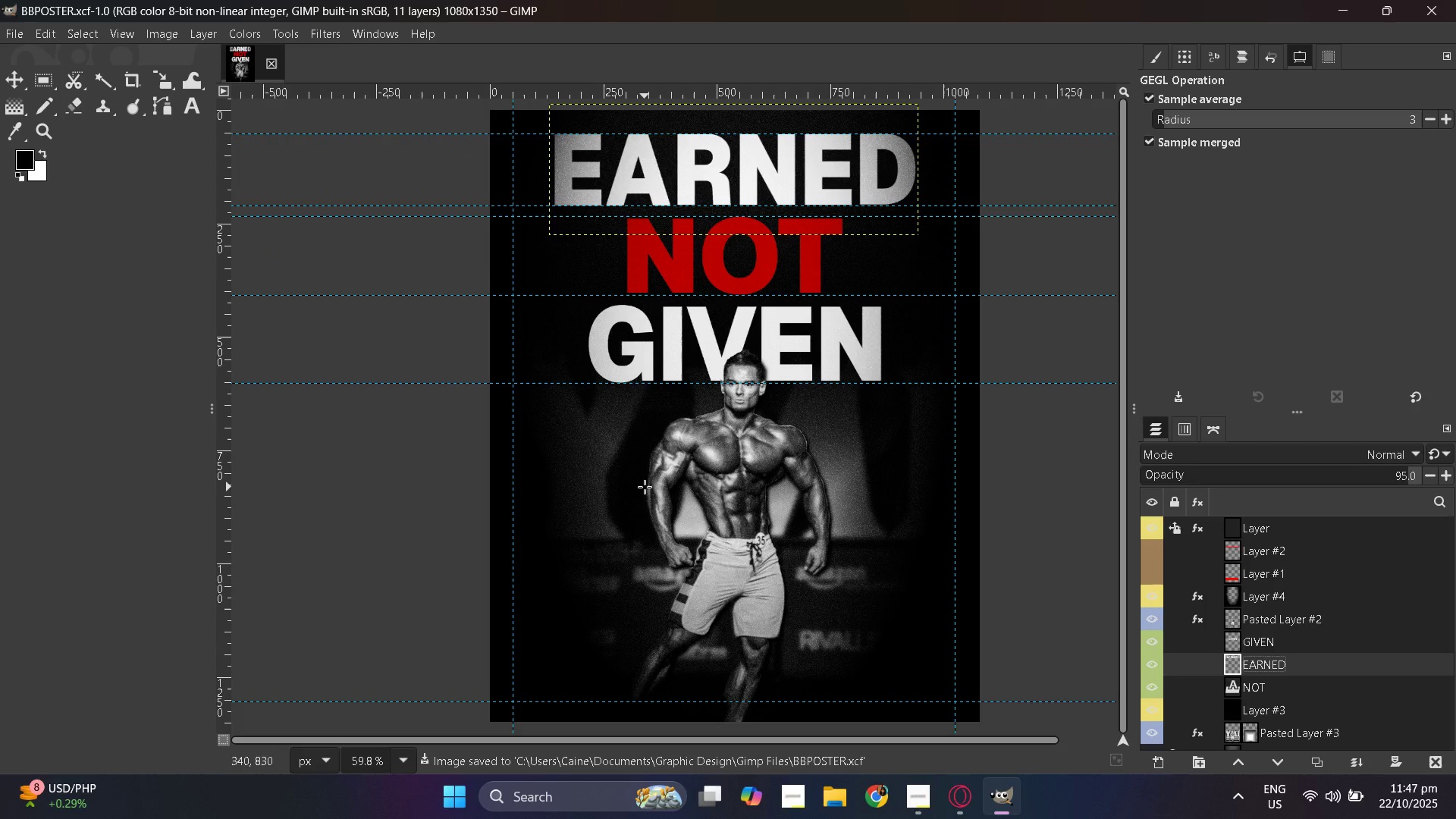 
wait(7.45)
 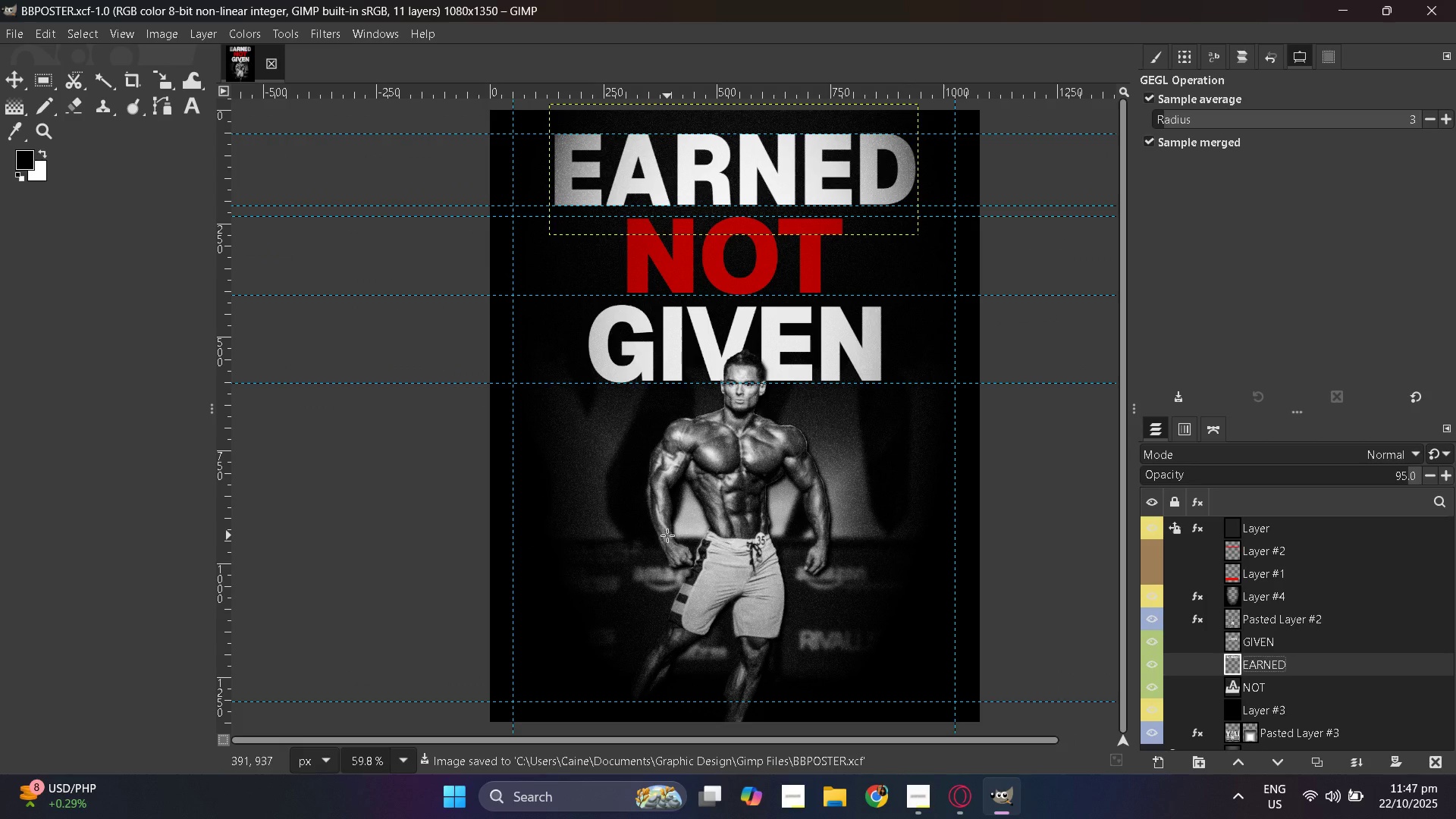 
scroll: coordinate [678, 494], scroll_direction: up, amount: 2.0
 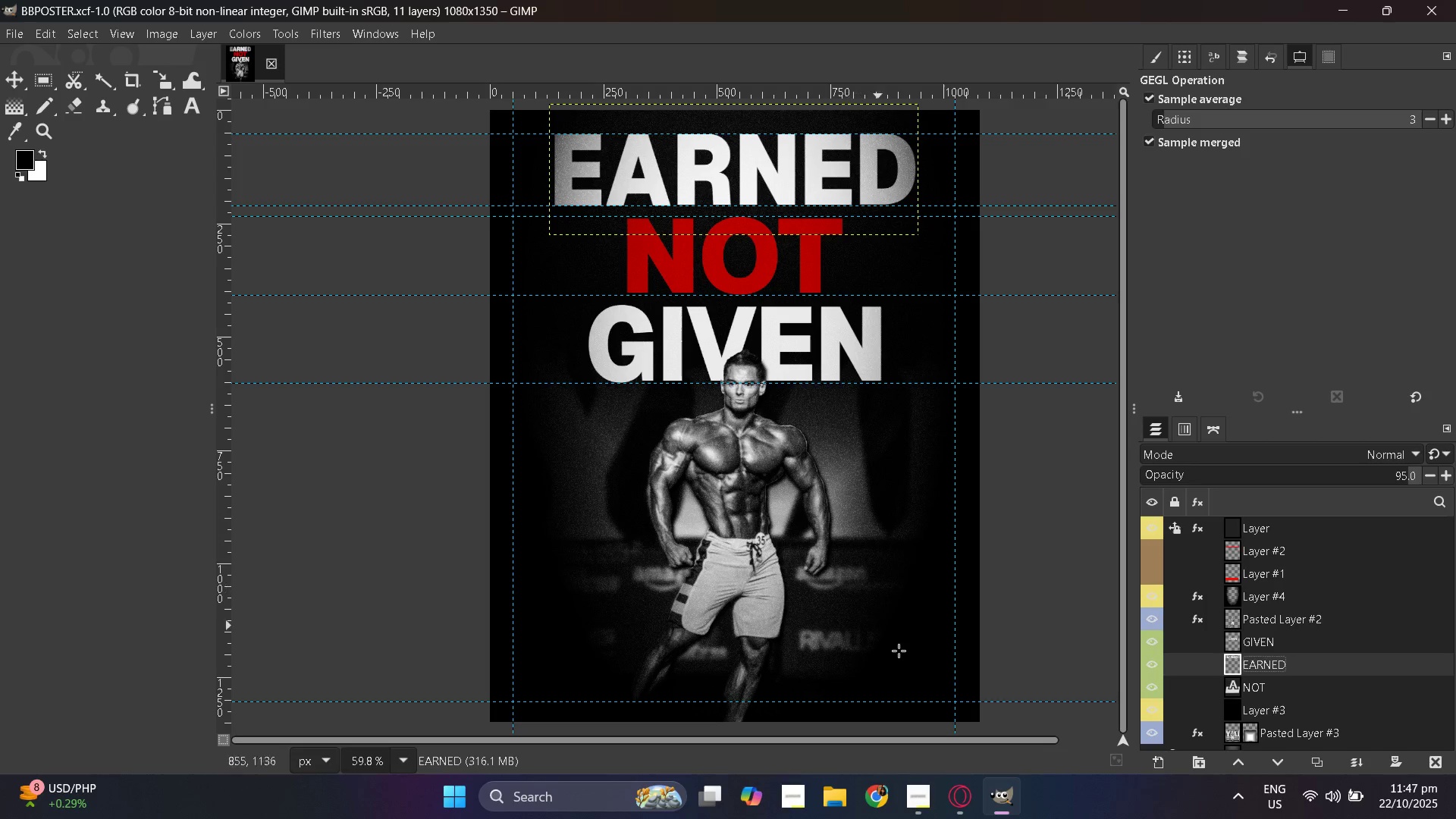 
wait(6.64)
 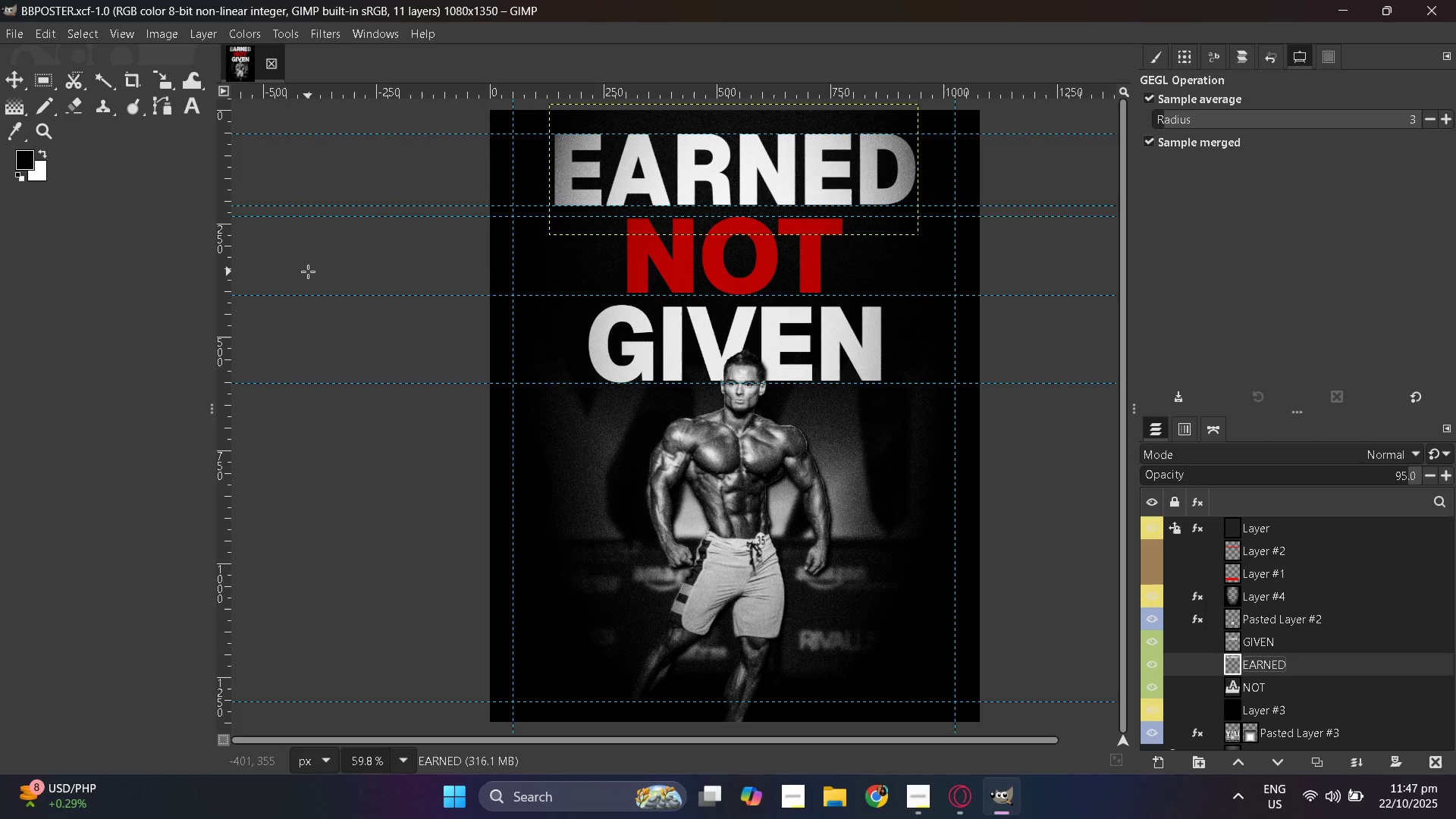 
hold_key(key=ControlLeft, duration=0.37)
scroll: coordinate [775, 657], scroll_direction: up, amount: 3.0
 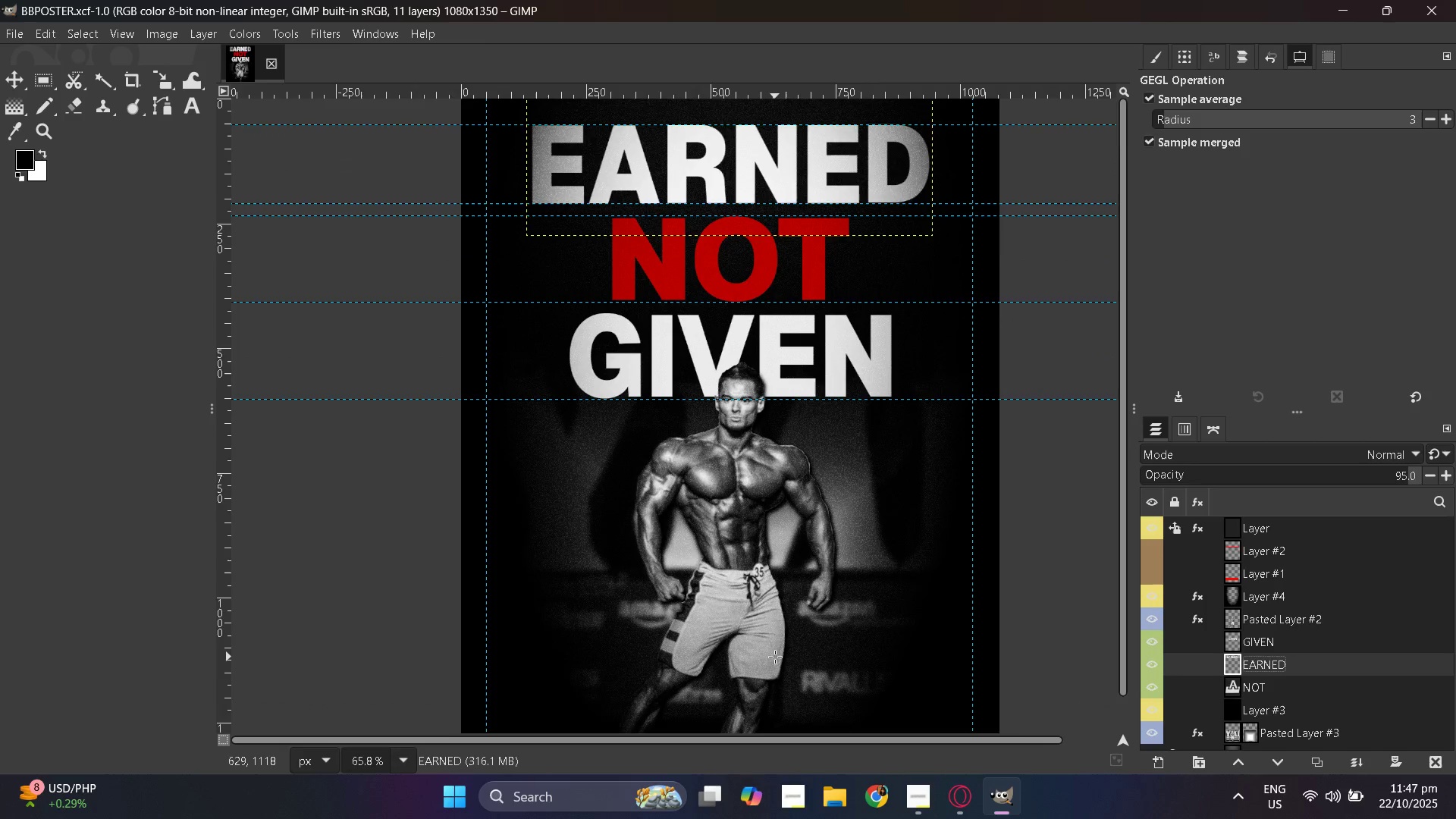 
hold_key(key=ControlLeft, duration=0.33)
scroll: coordinate [775, 654], scroll_direction: up, amount: 3.0
 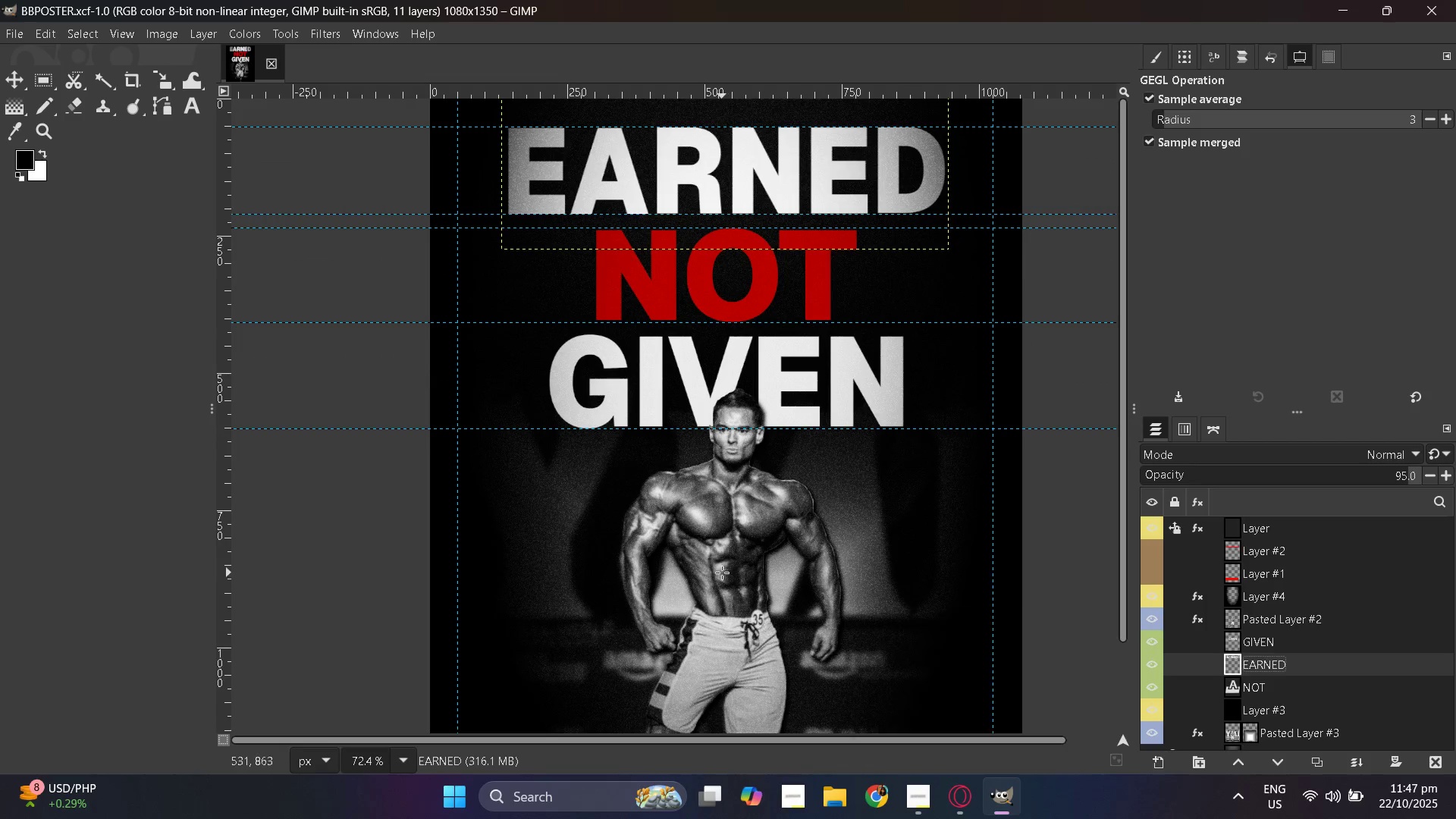 
key(Control+ControlLeft)
 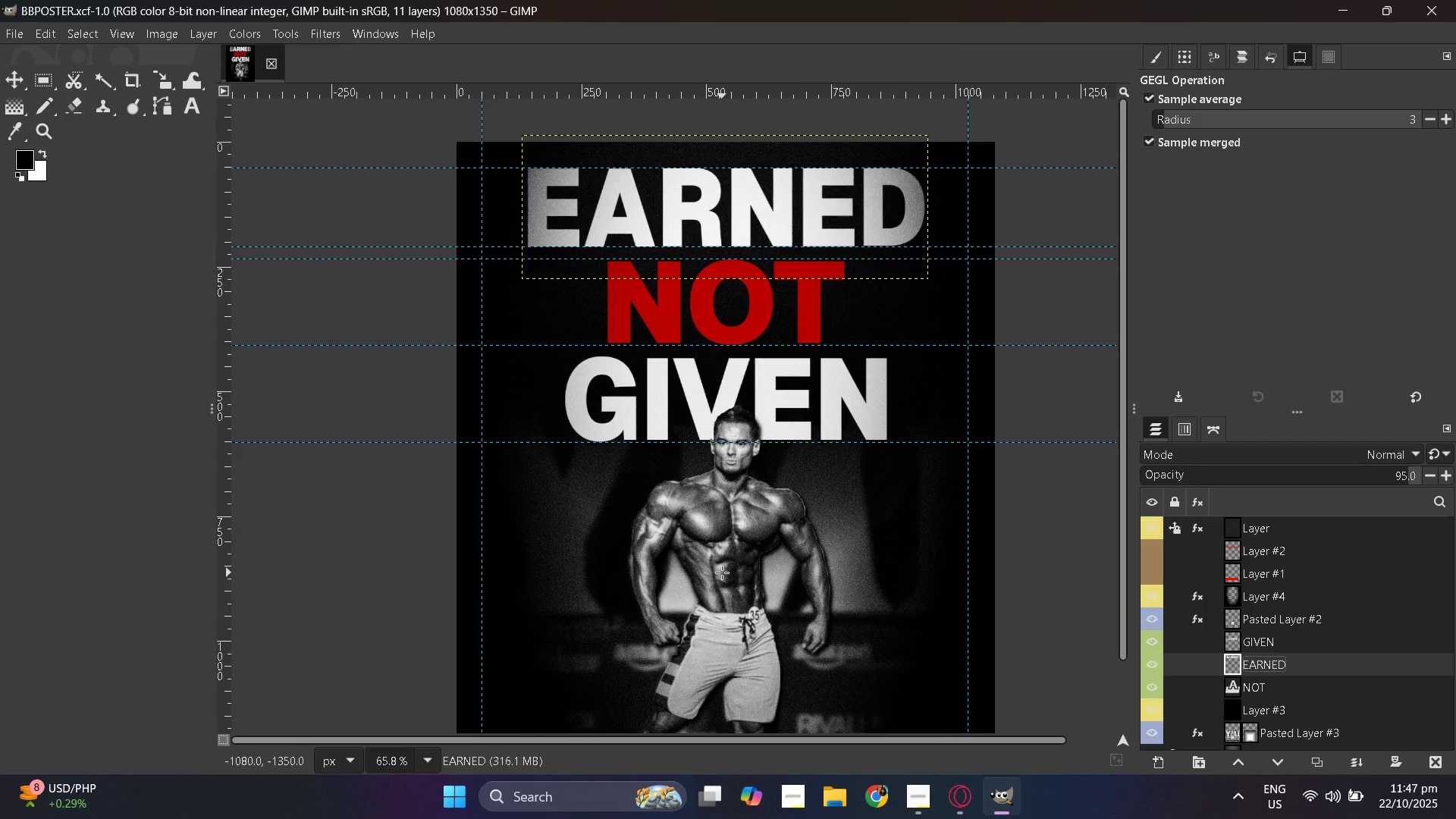 
scroll: coordinate [722, 573], scroll_direction: down, amount: 3.0
 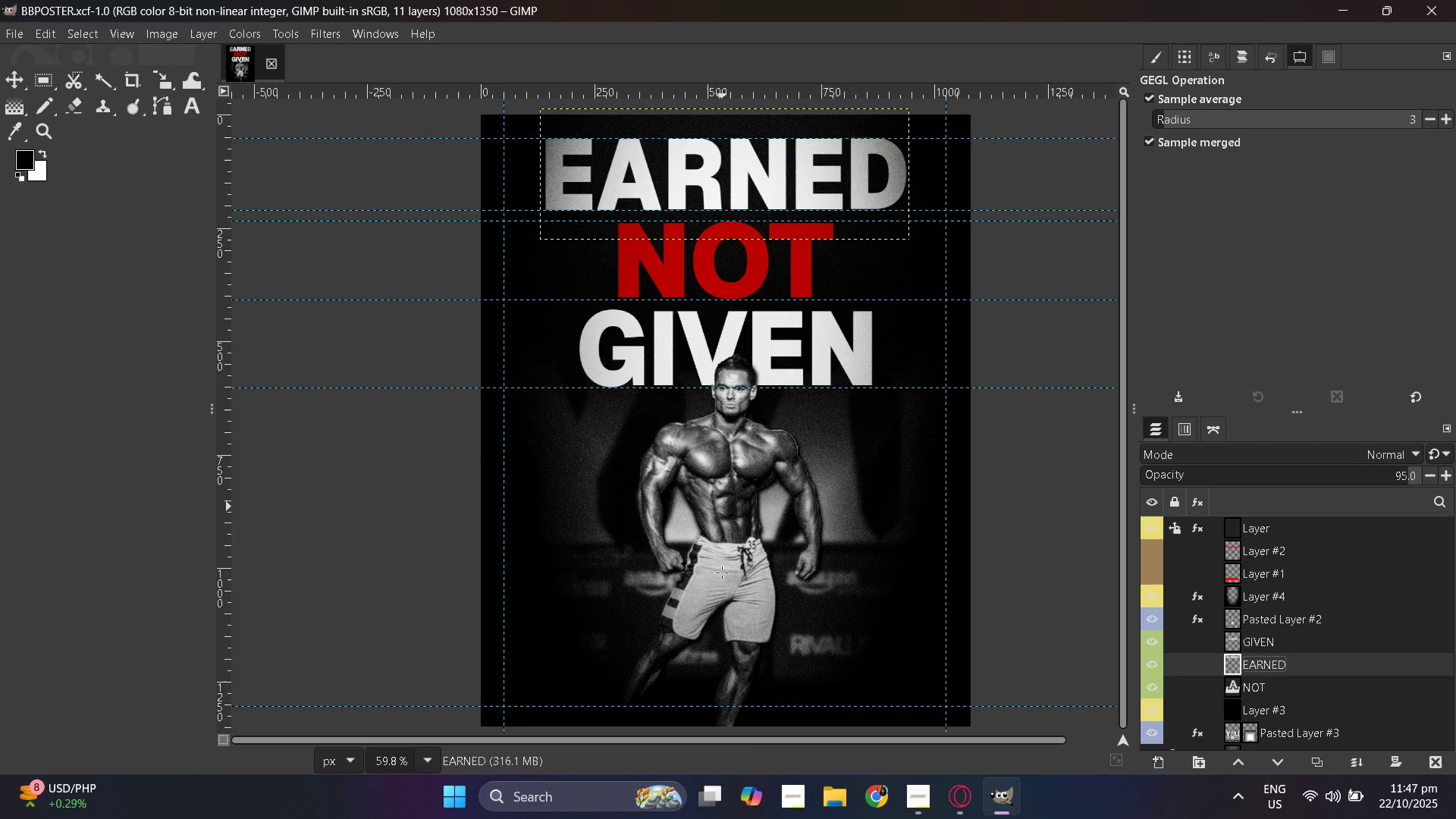 
key(Control+S)
 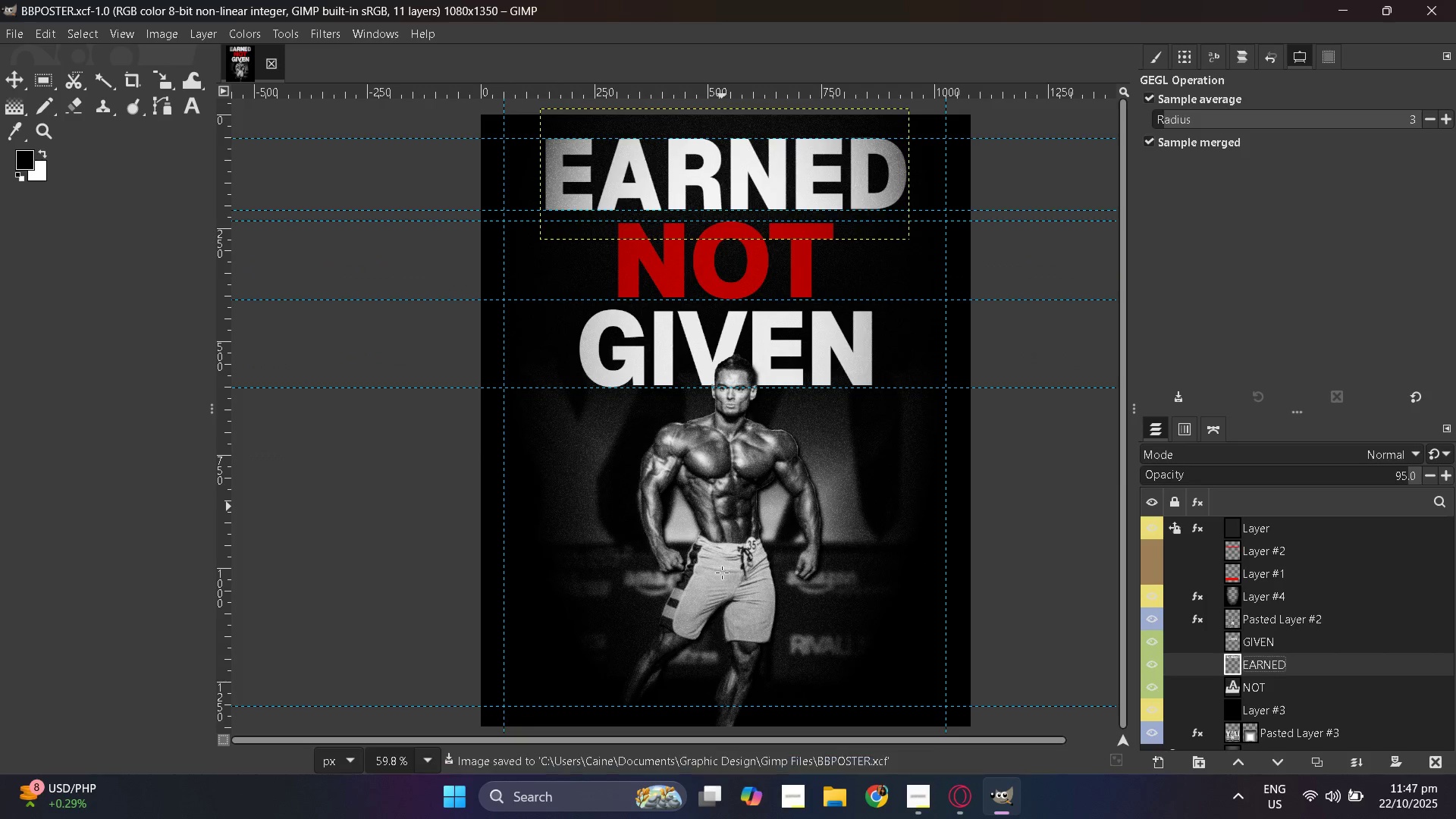 
hold_key(key=ControlLeft, duration=0.38)
scroll: coordinate [700, 548], scroll_direction: down, amount: 3.0
 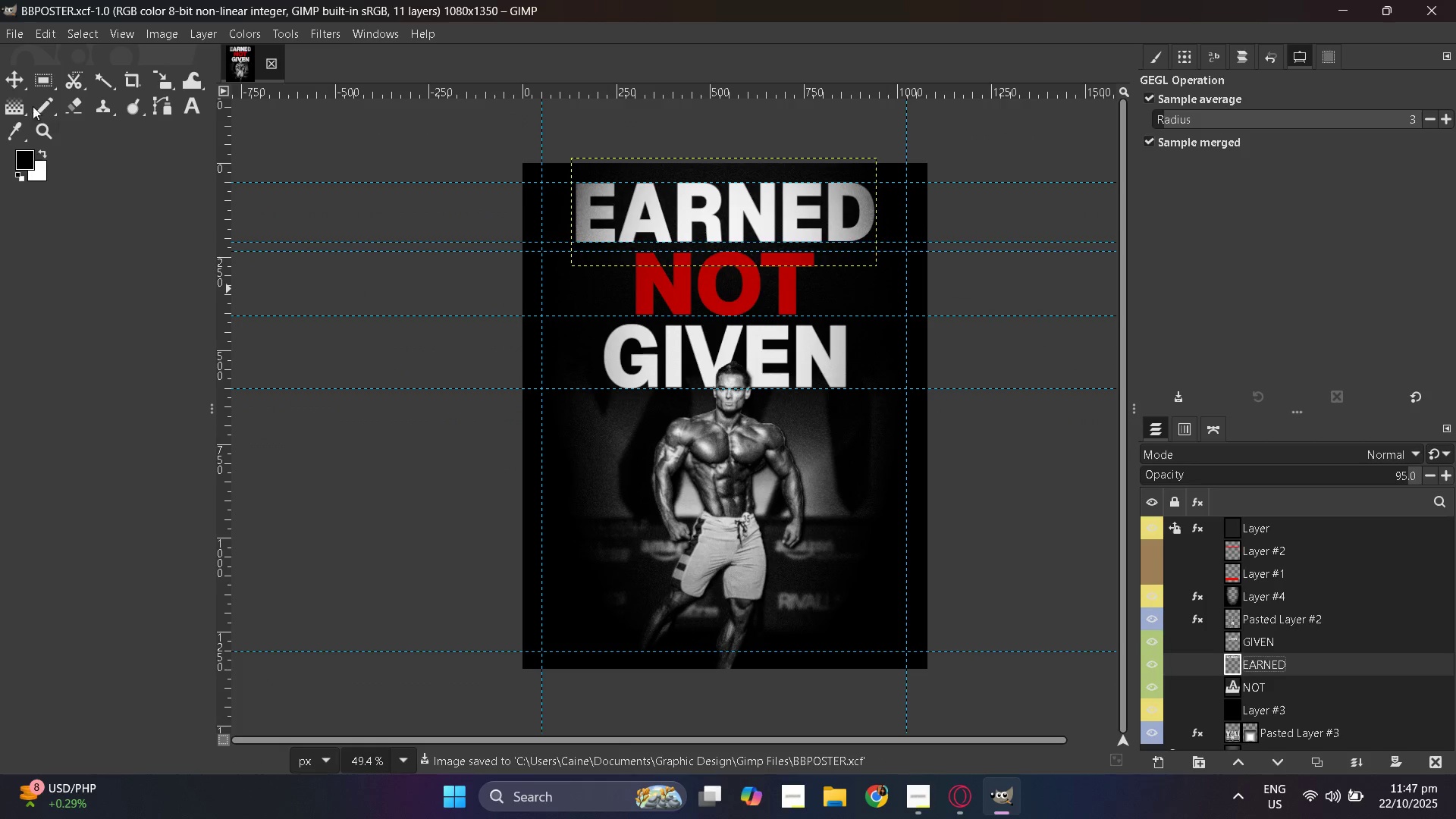 
left_click([14, 29])
 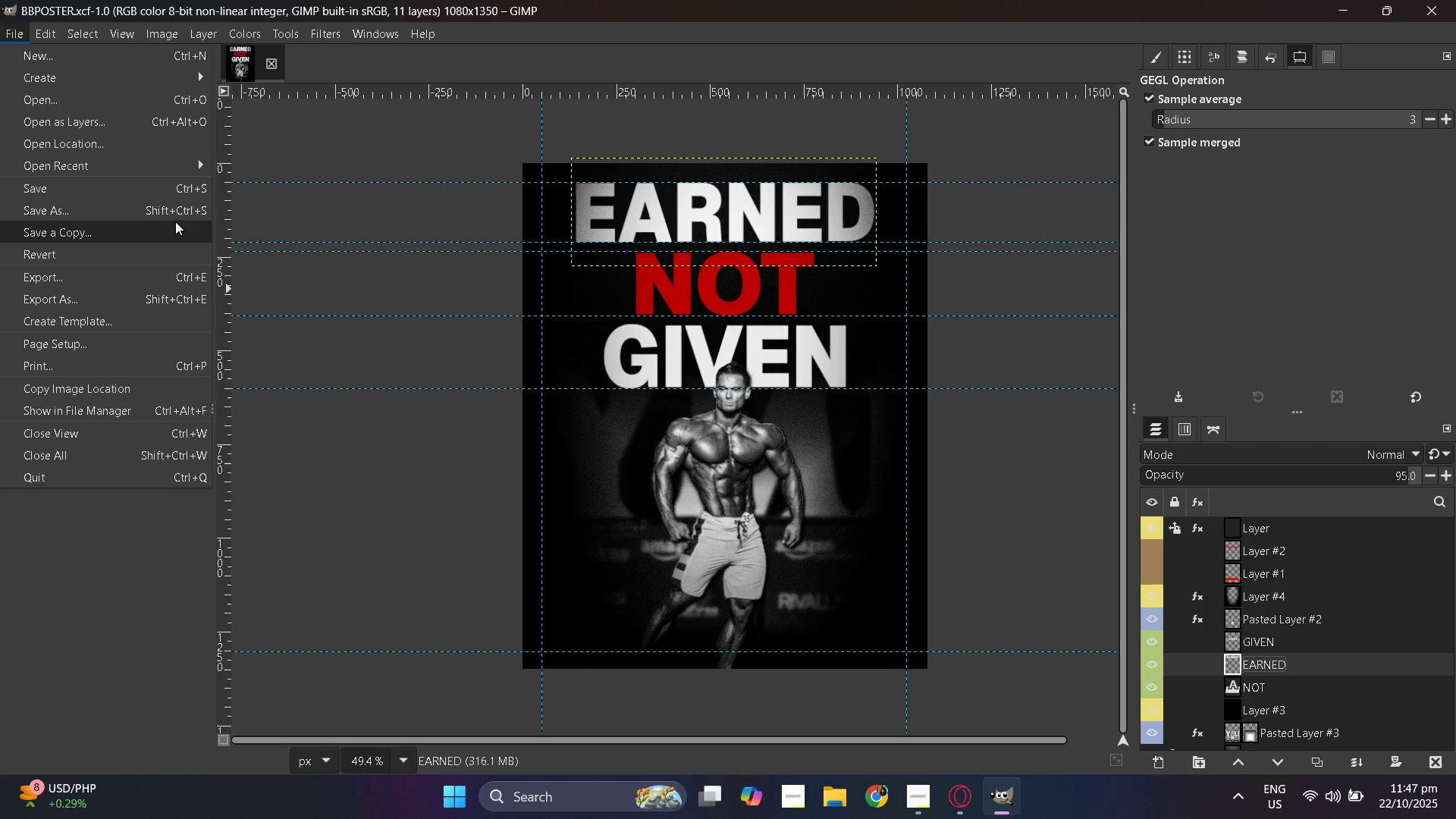 
wait(6.23)
 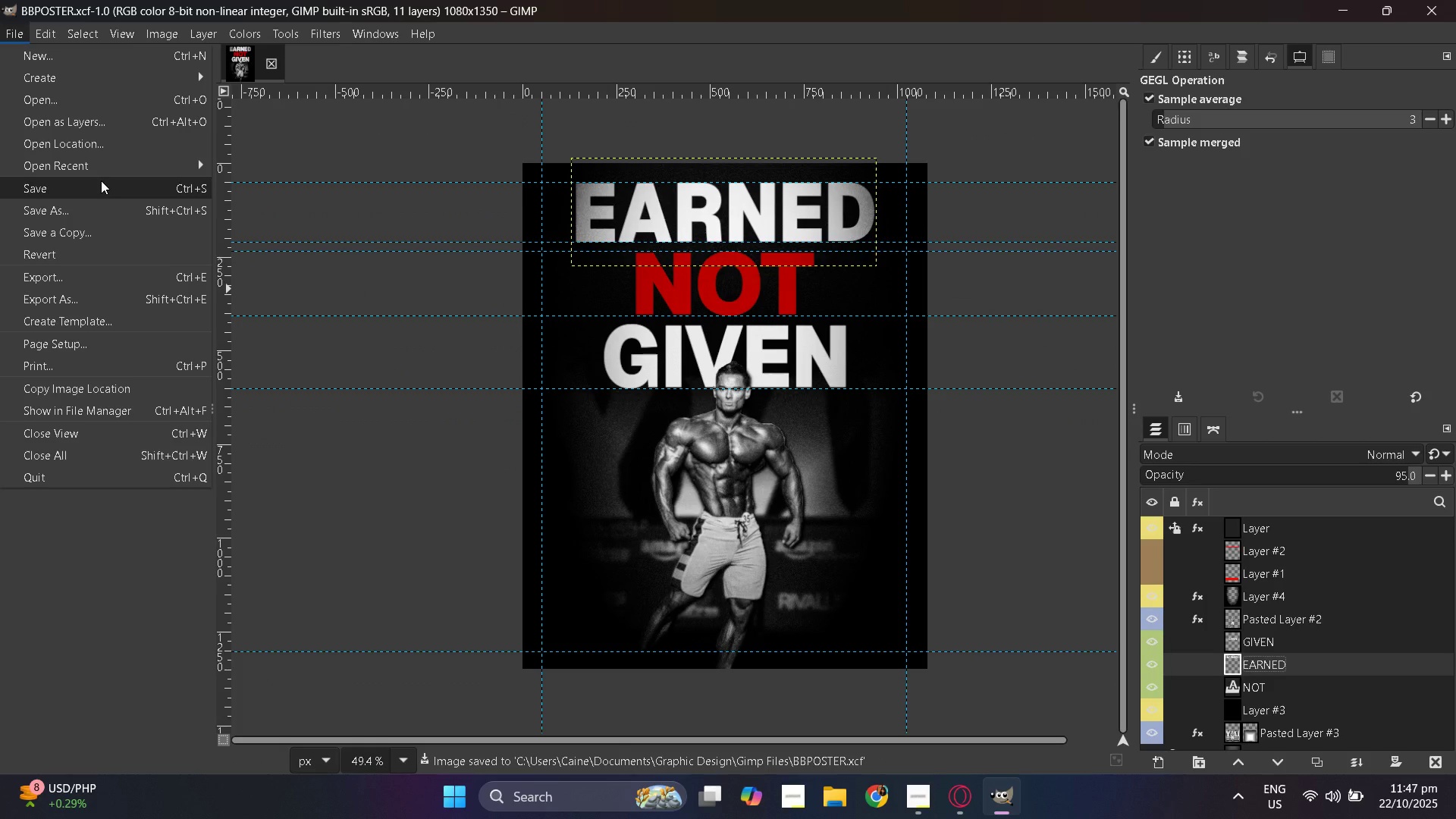 
left_click([159, 211])
 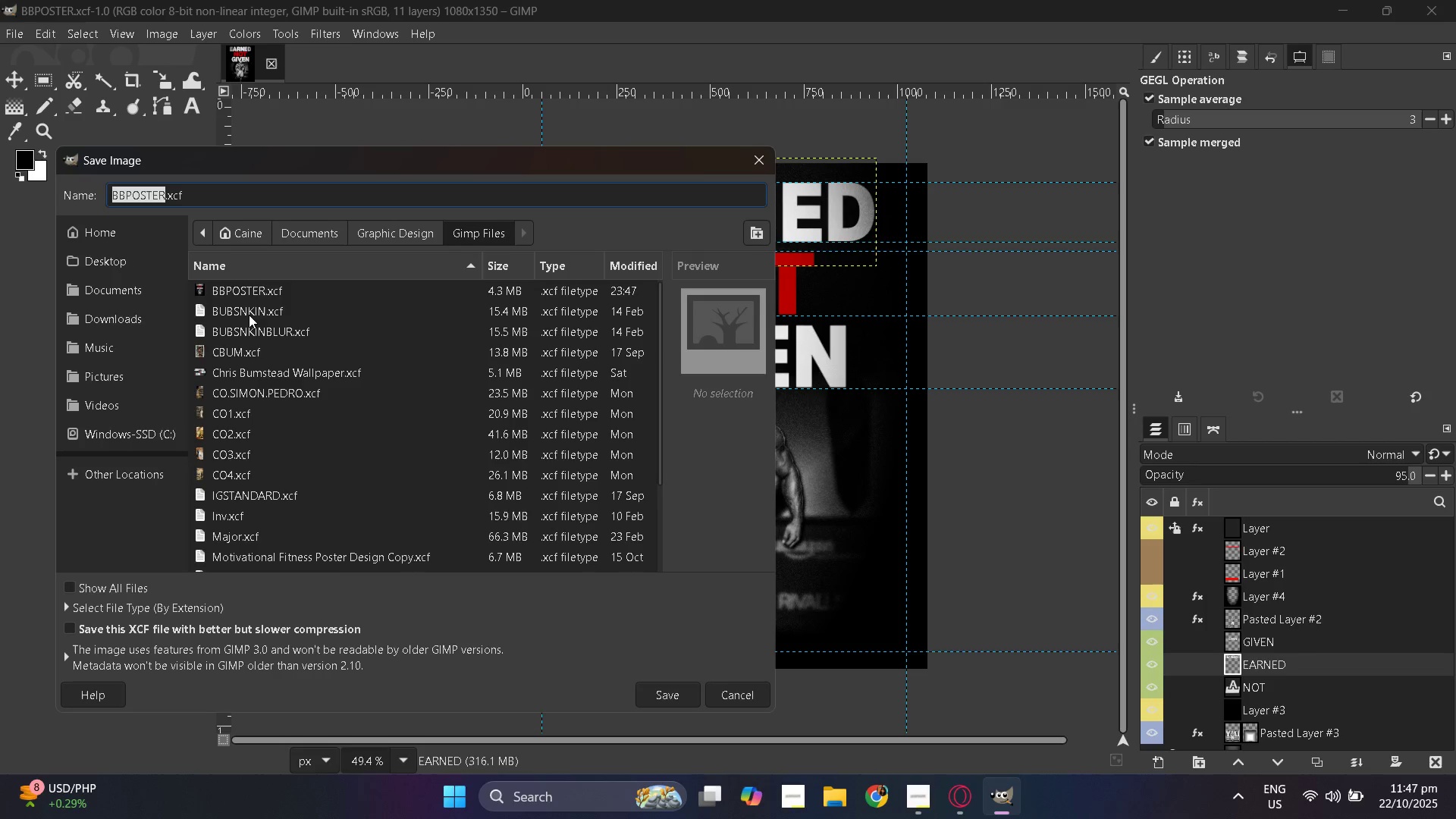 
wait(5.13)
 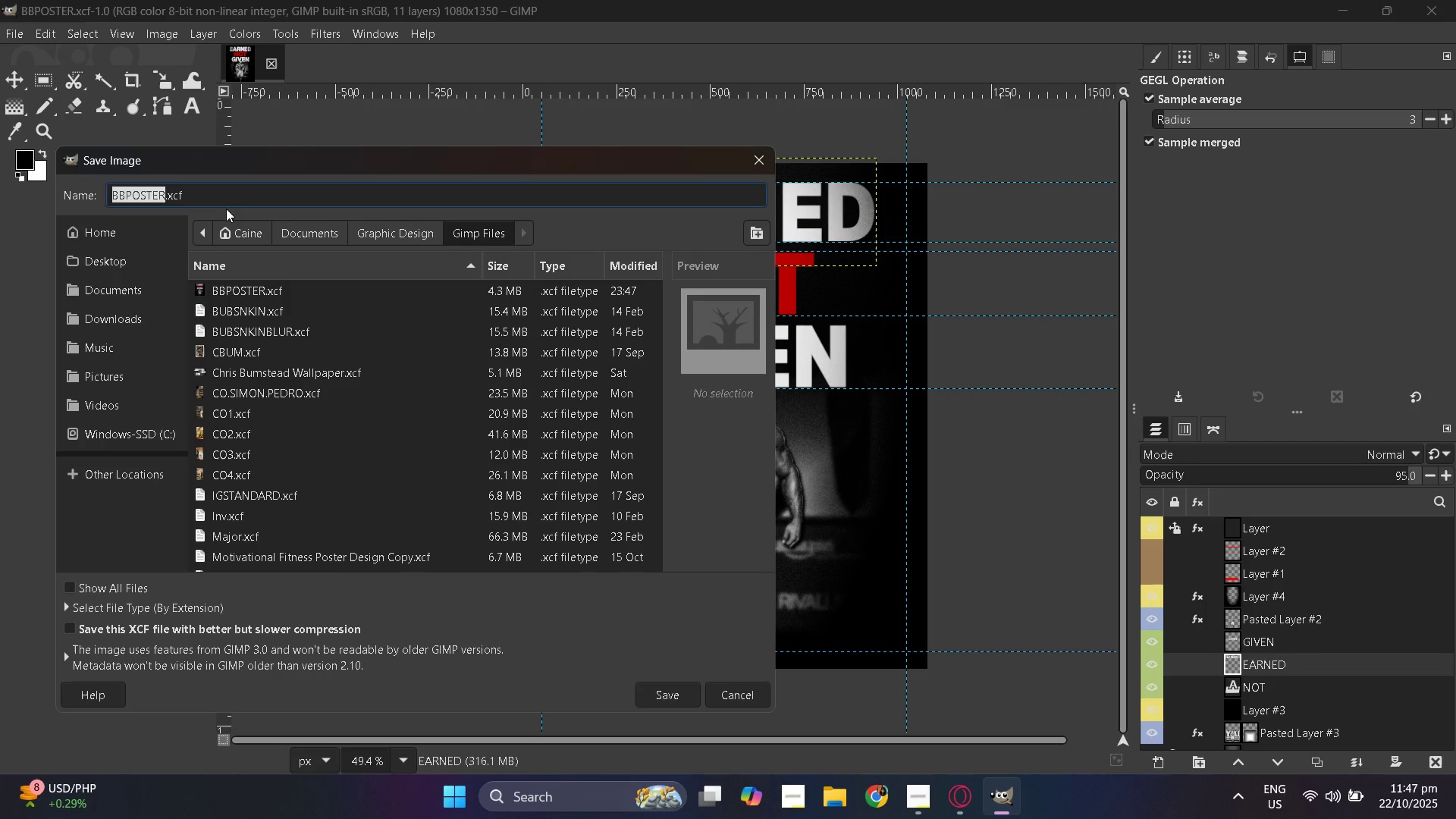 
key(CapsLock)
 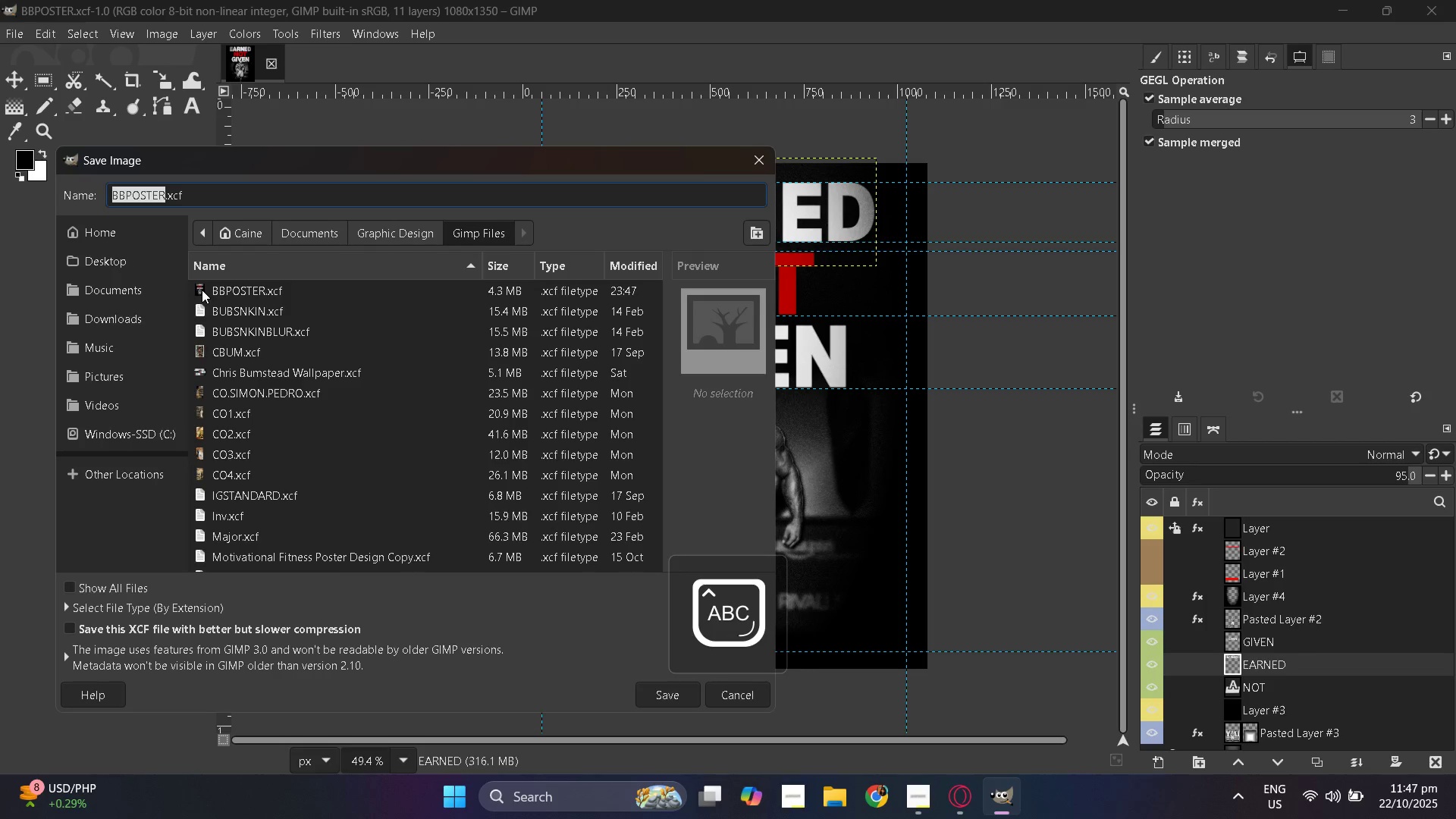 
key(J)
 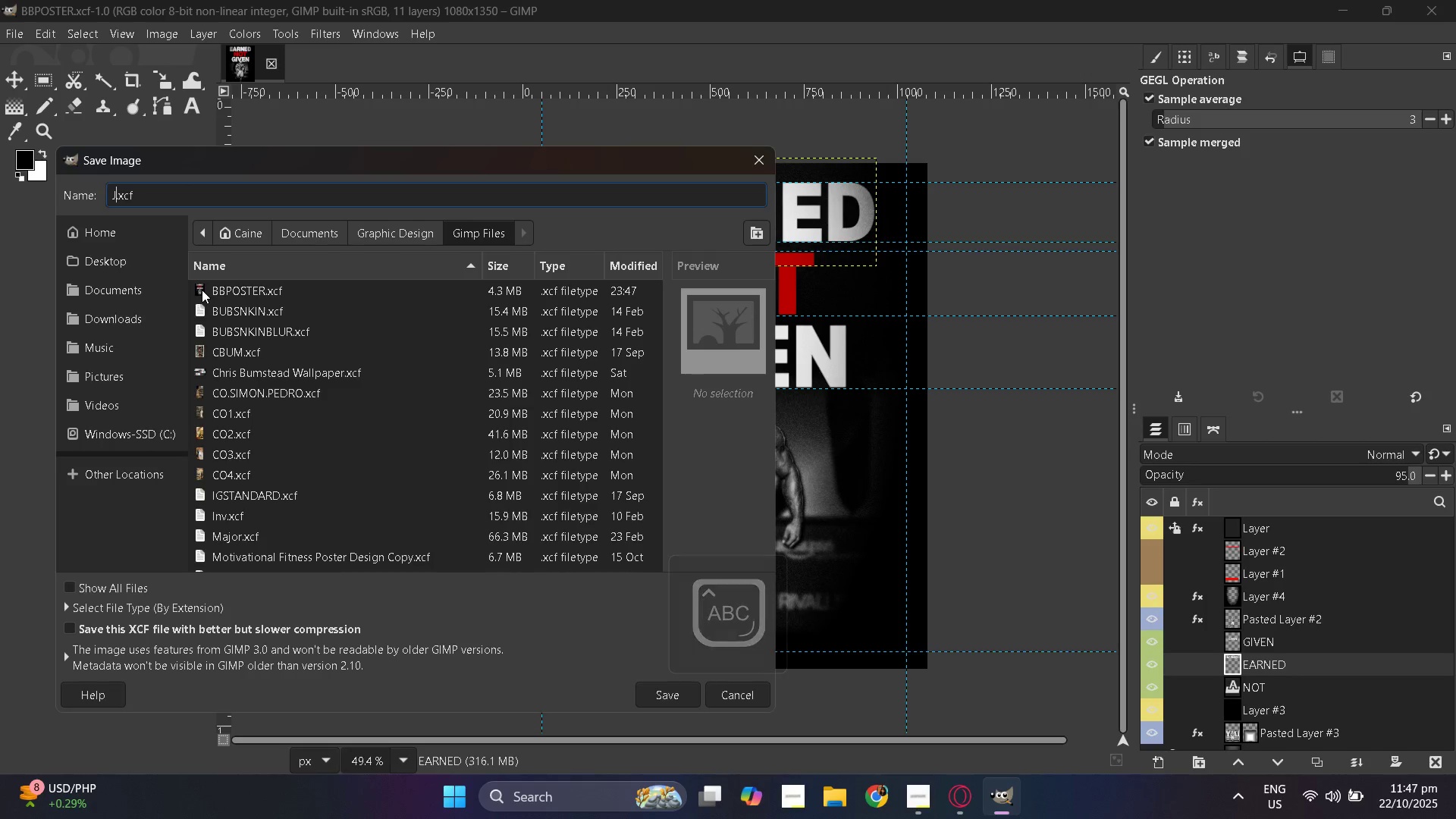 
type(EREMYBUD)
key(Backspace)
type(NDEI)
key(Backspace)
key(Backspace)
key(Backspace)
type(E)
key(Backspace)
key(Backspace)
type(ENDIA)
 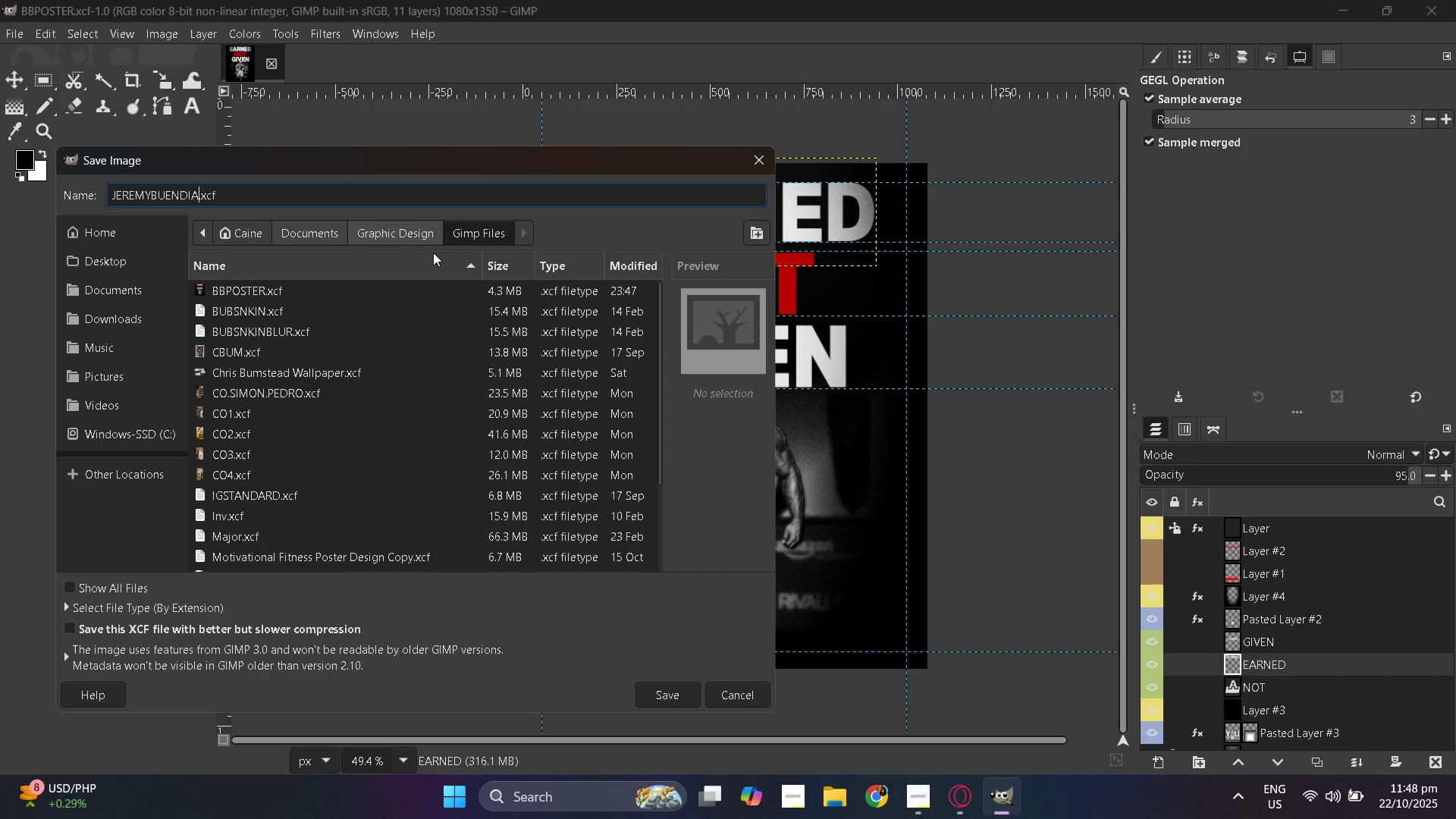 
left_click([406, 232])
 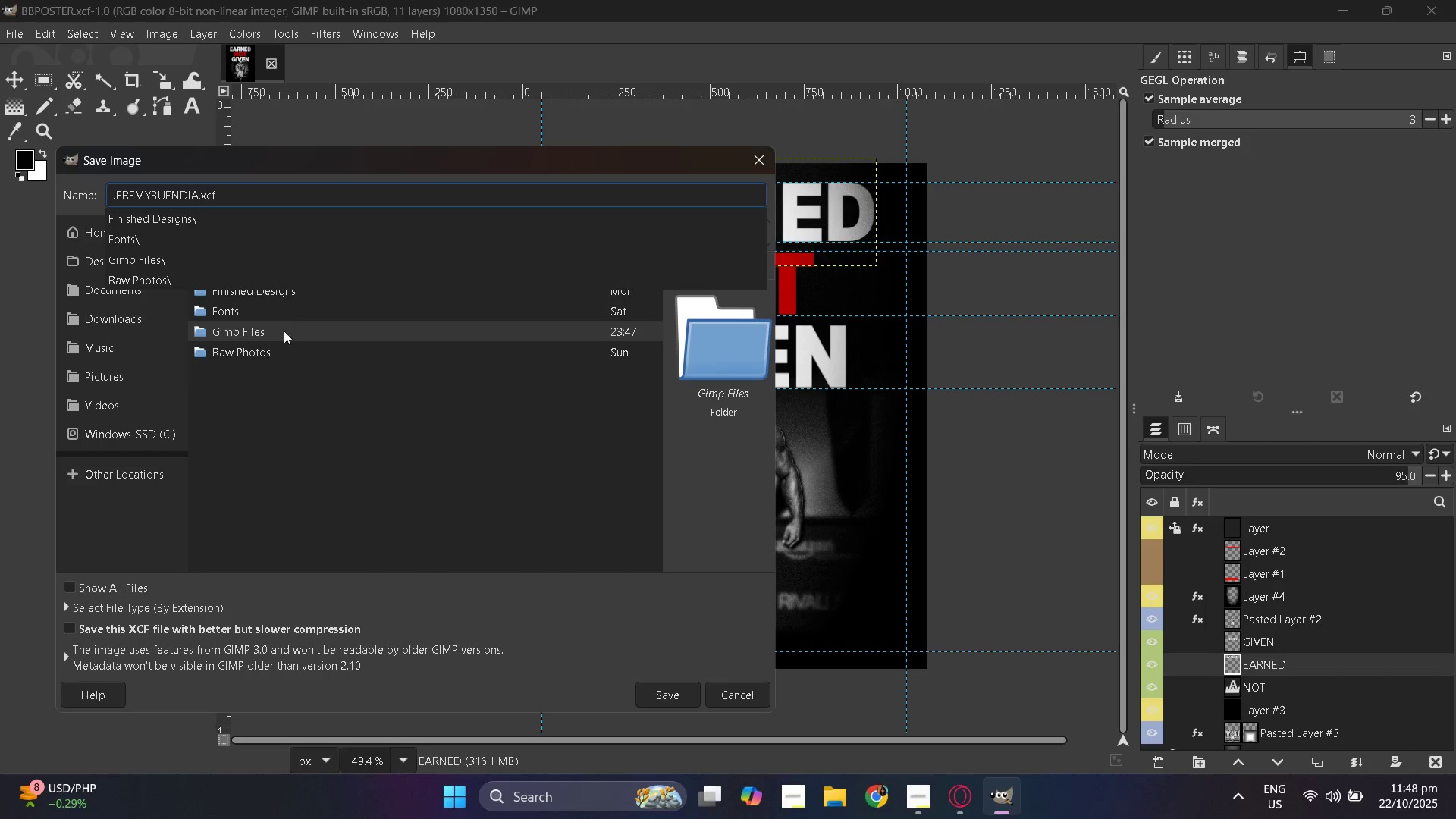 
scroll: coordinate [287, 345], scroll_direction: up, amount: 1.0
 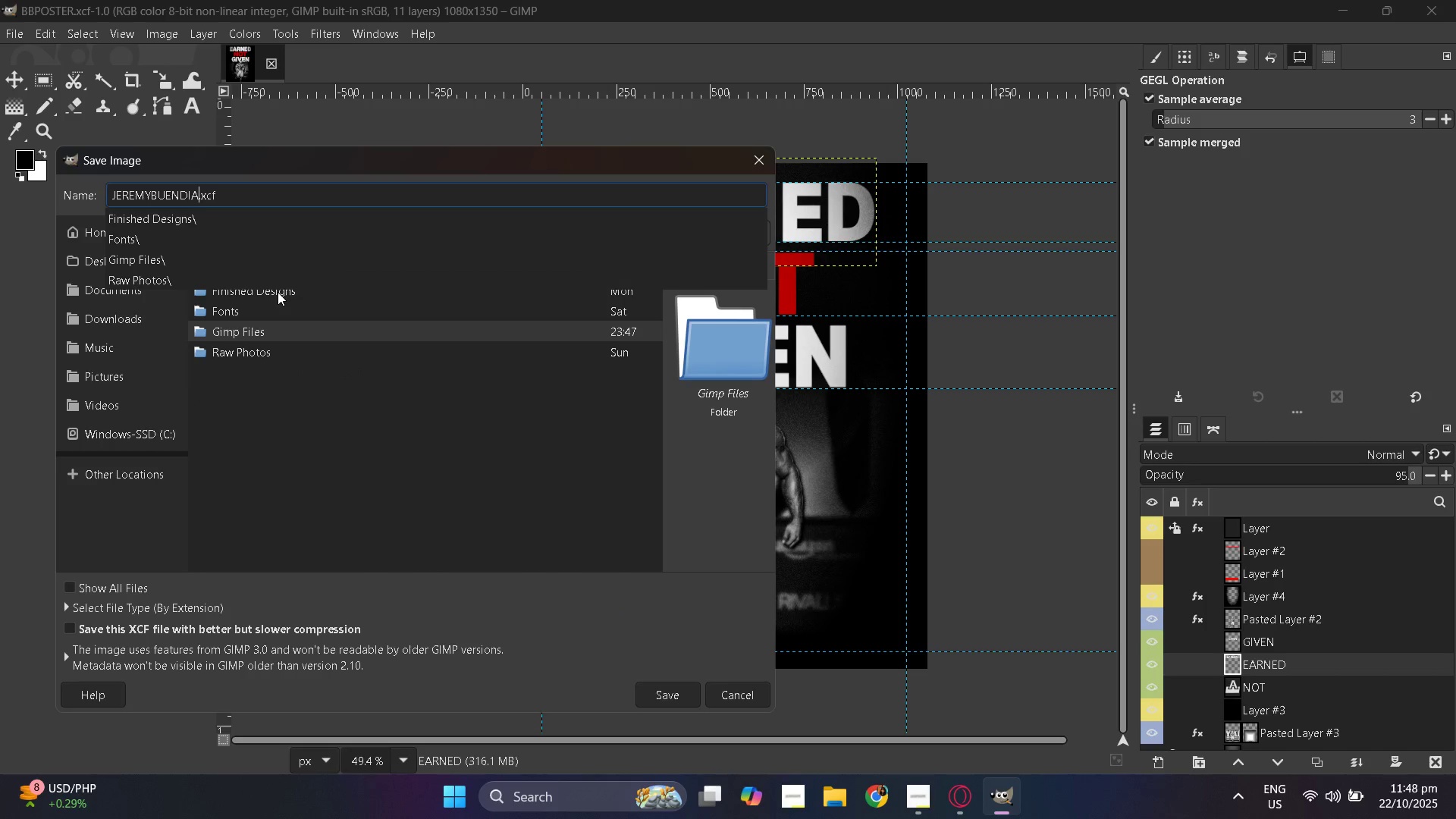 
left_click([278, 292])
 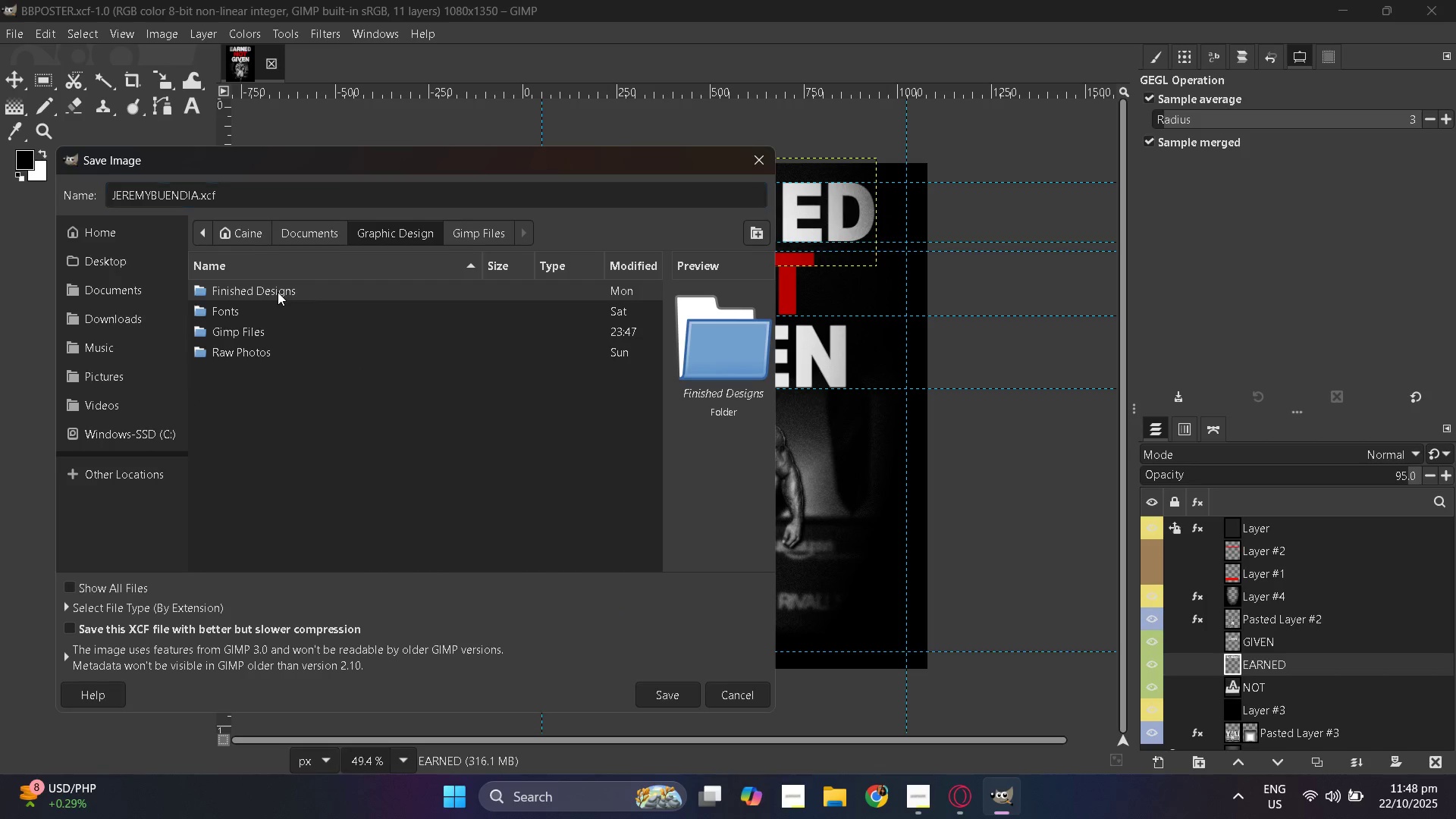 
double_click([278, 292])
 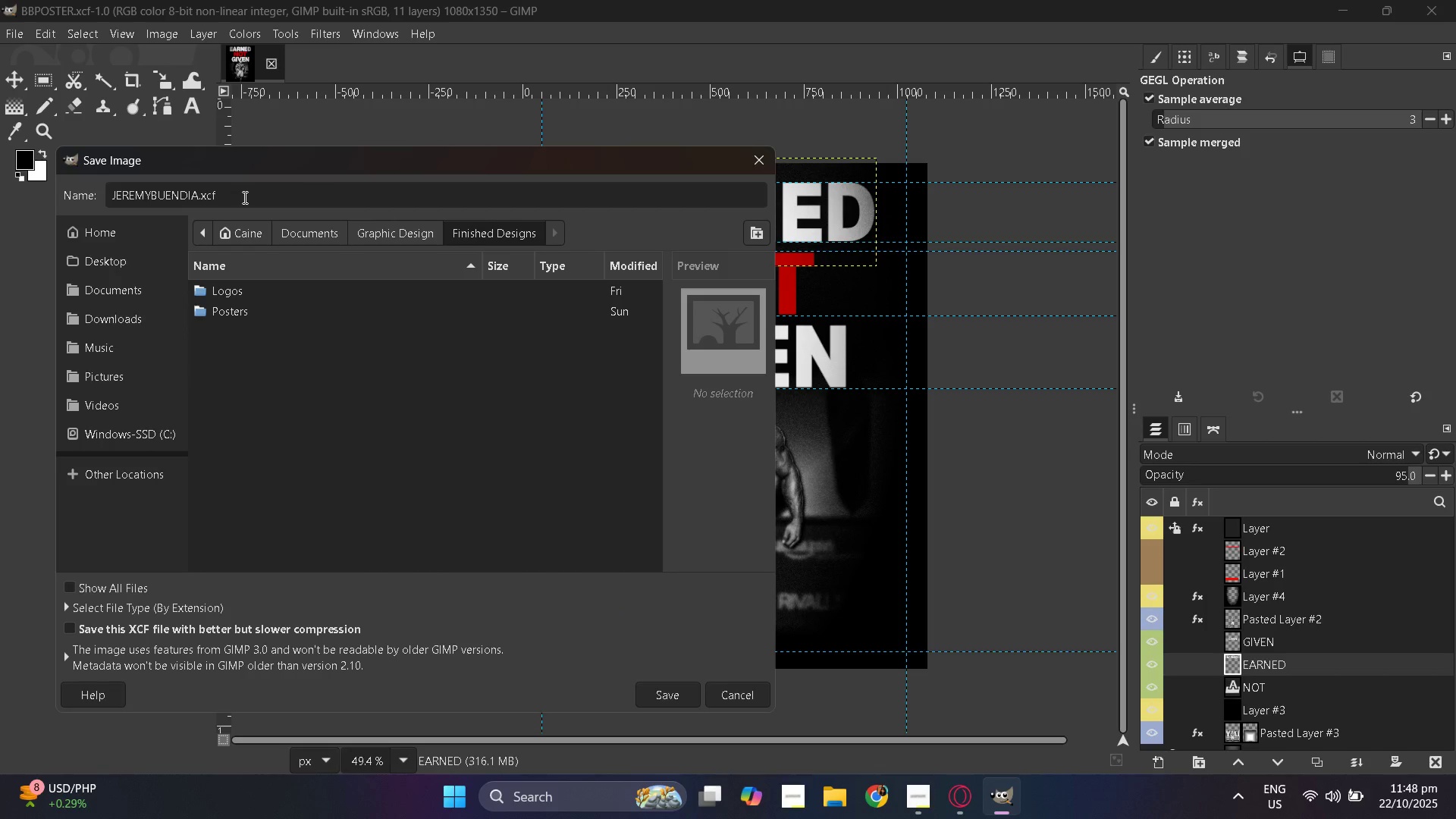 
left_click([243, 193])
 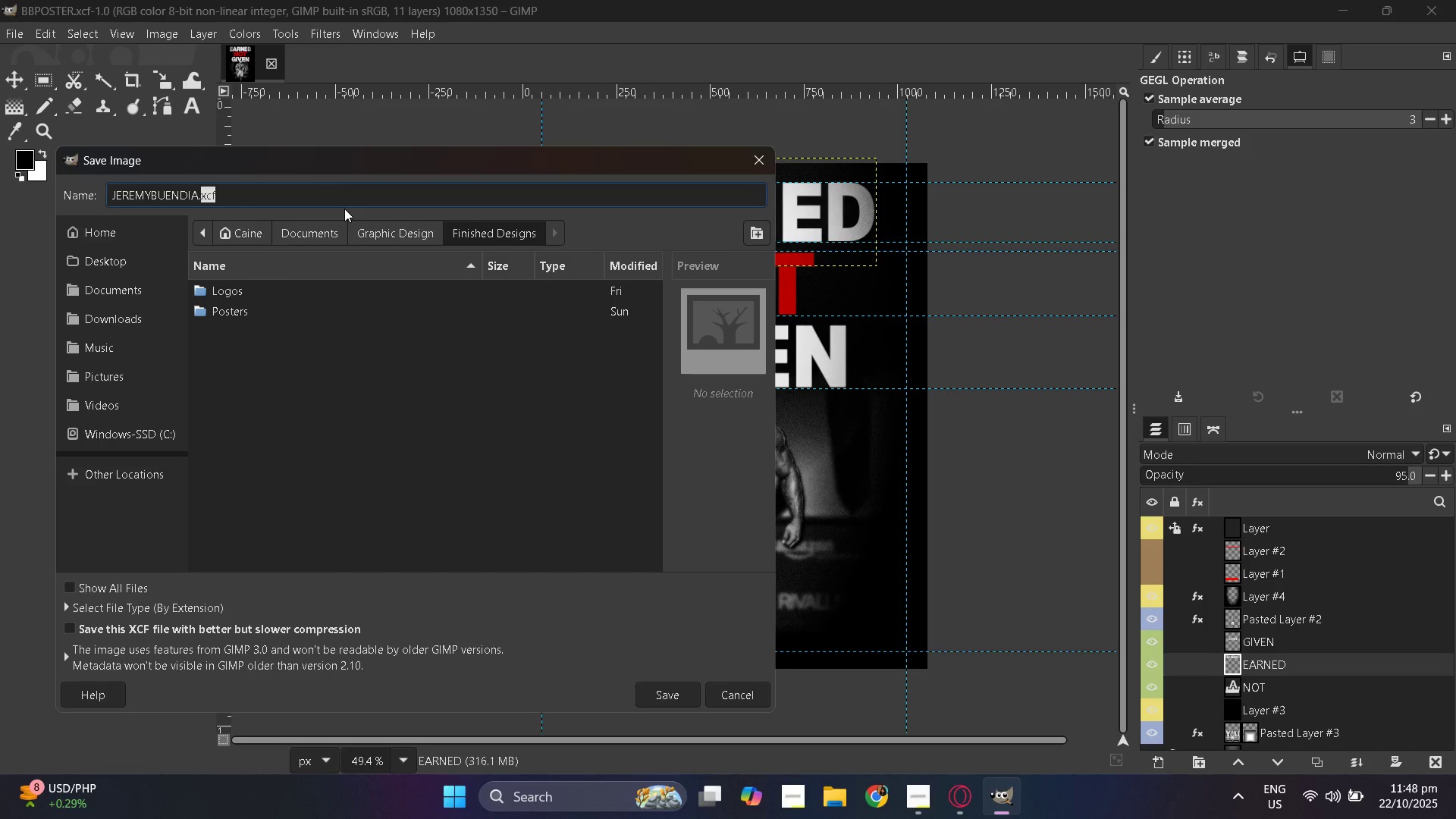 
wait(6.4)
 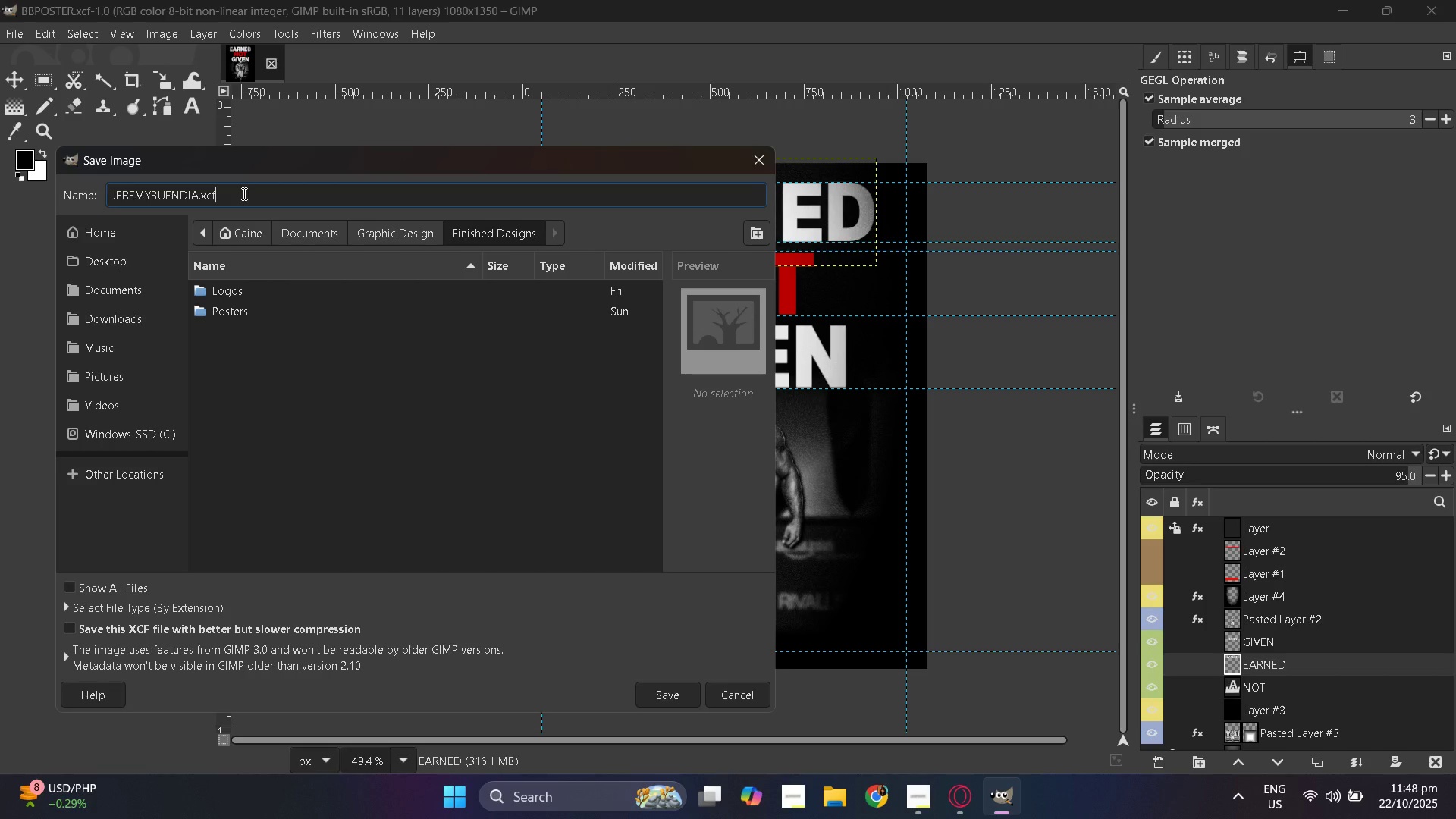 
double_click([332, 315])
 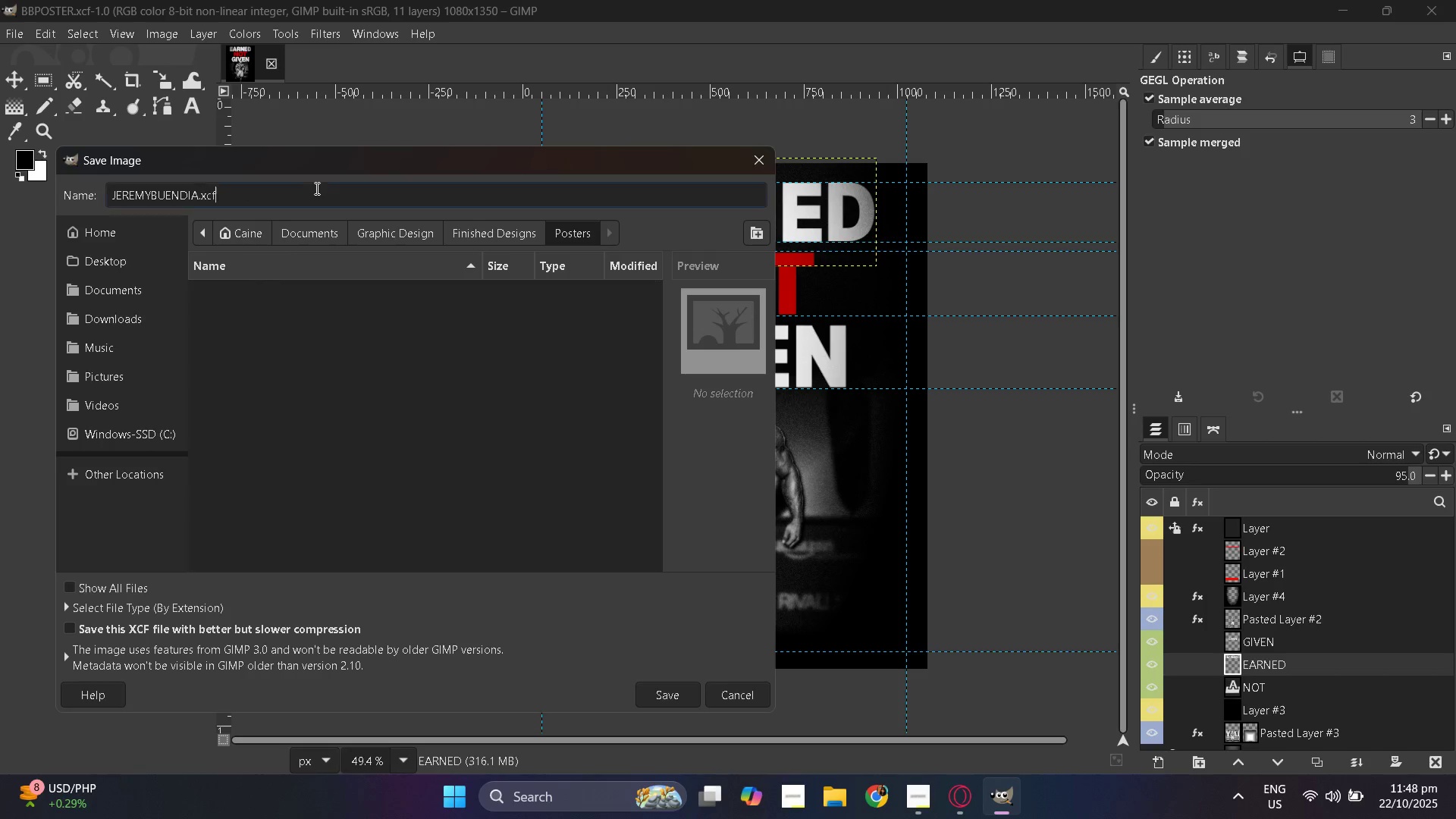 
double_click([315, 188])
 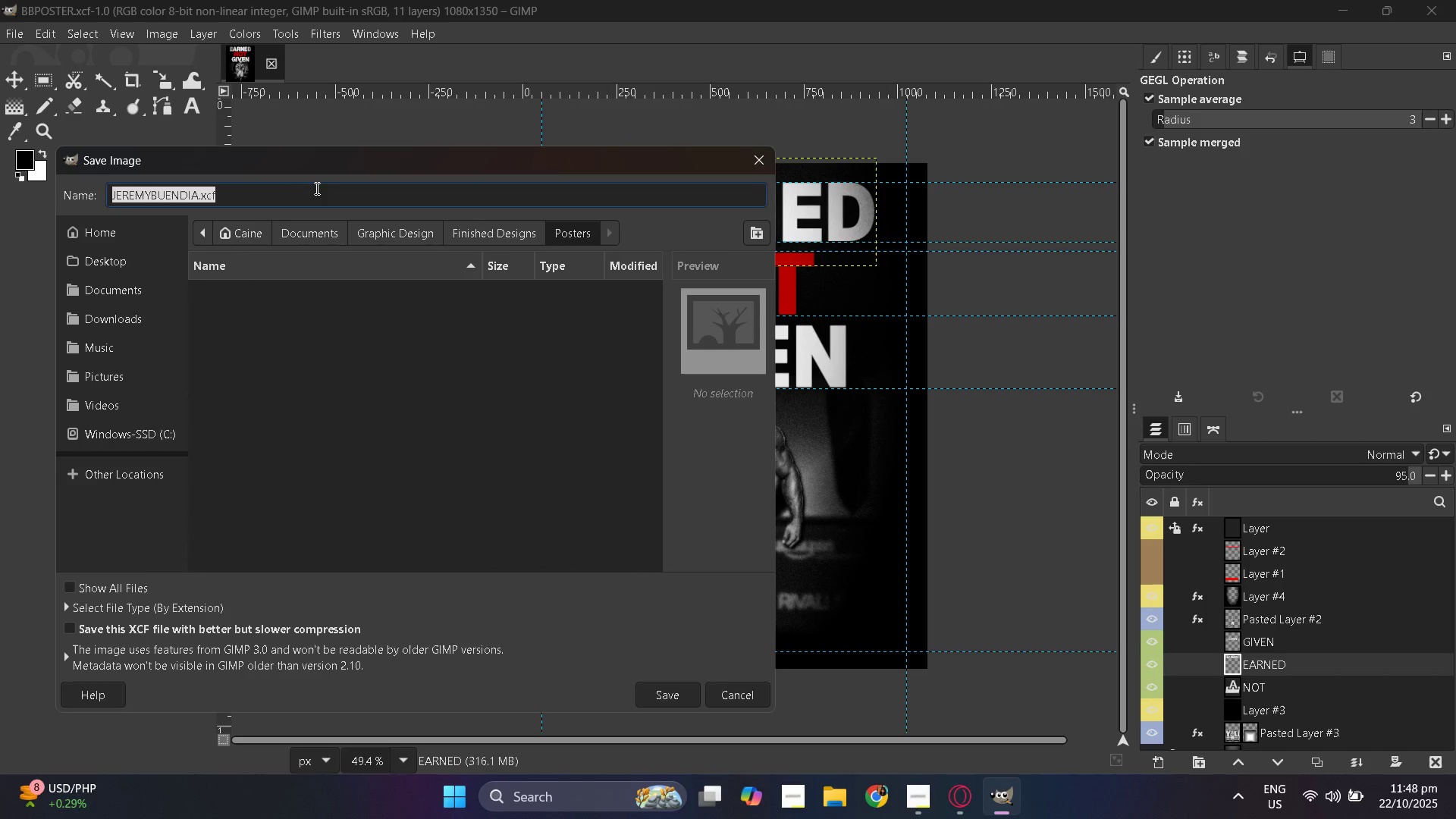 
triple_click([315, 188])
 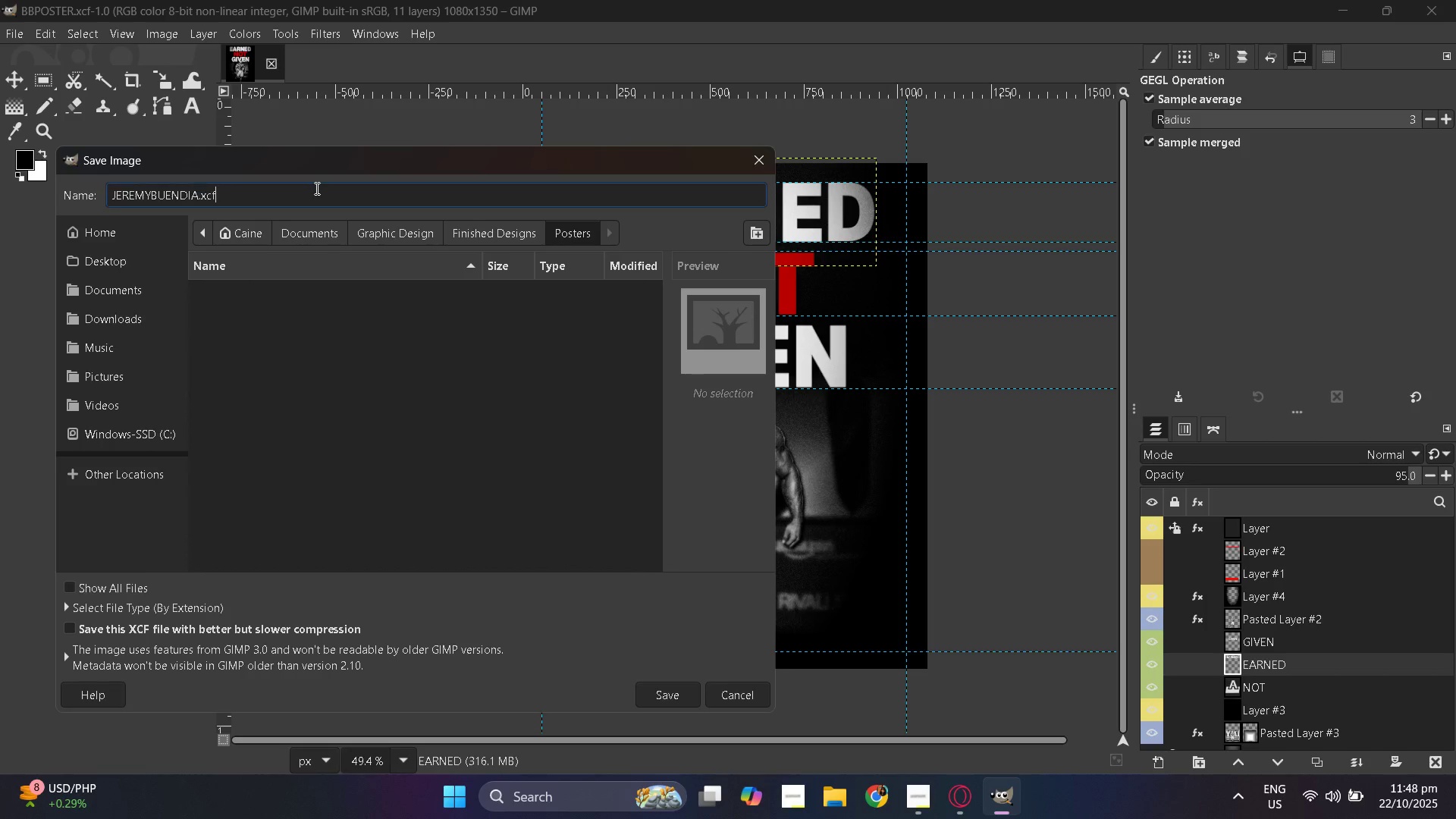 
triple_click([315, 188])
 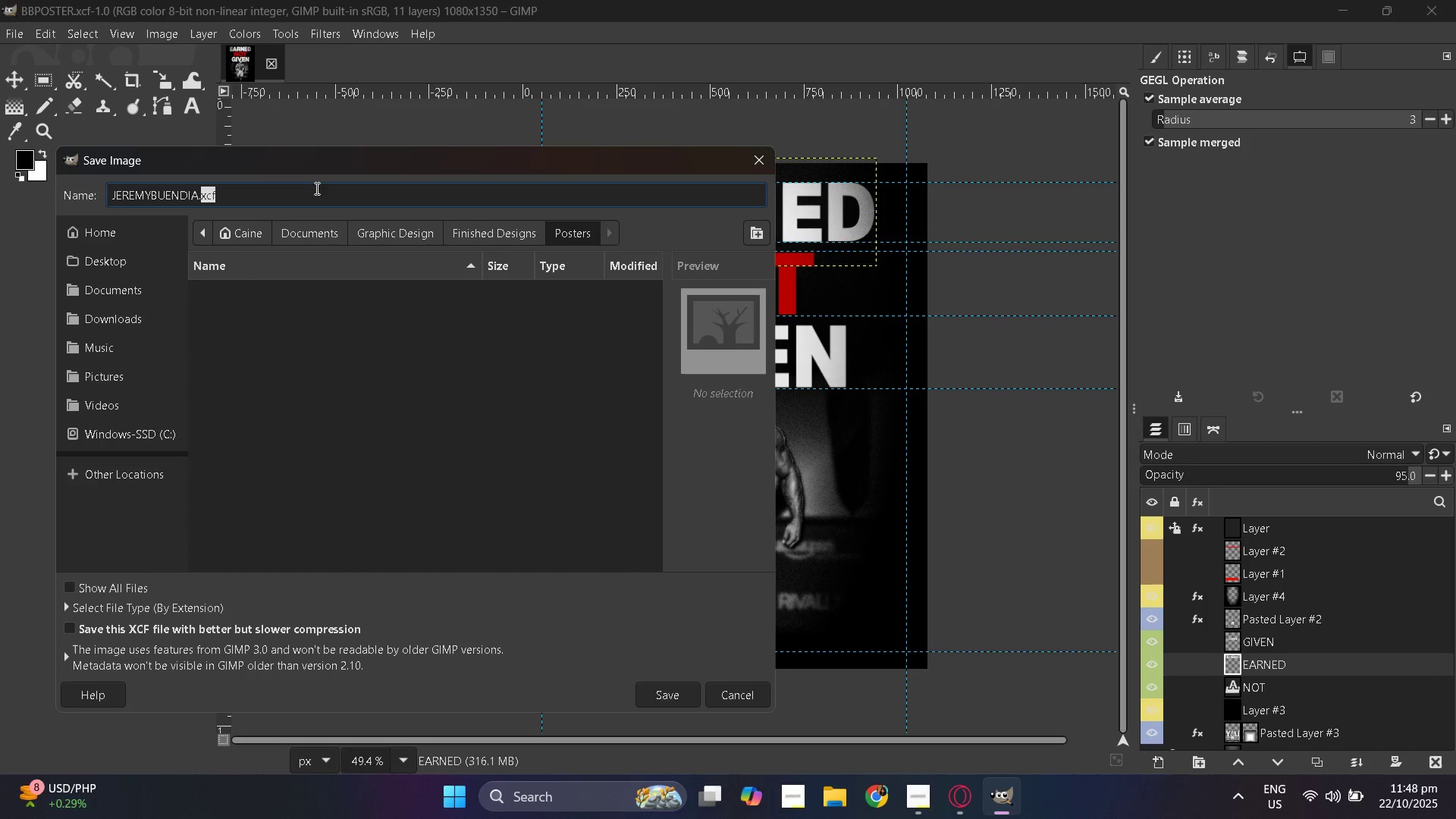 
triple_click([315, 188])
 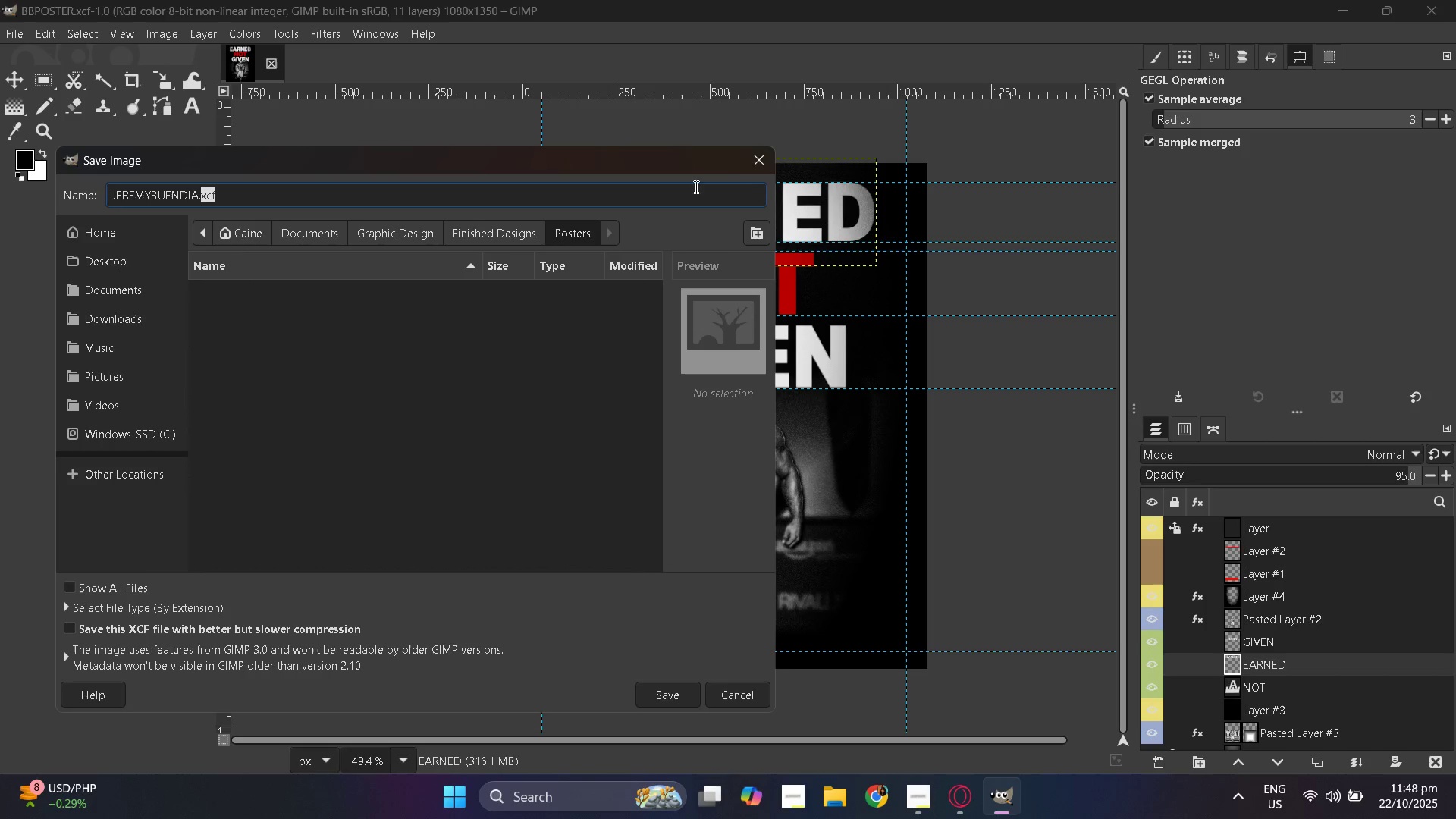 
left_click([755, 167])
 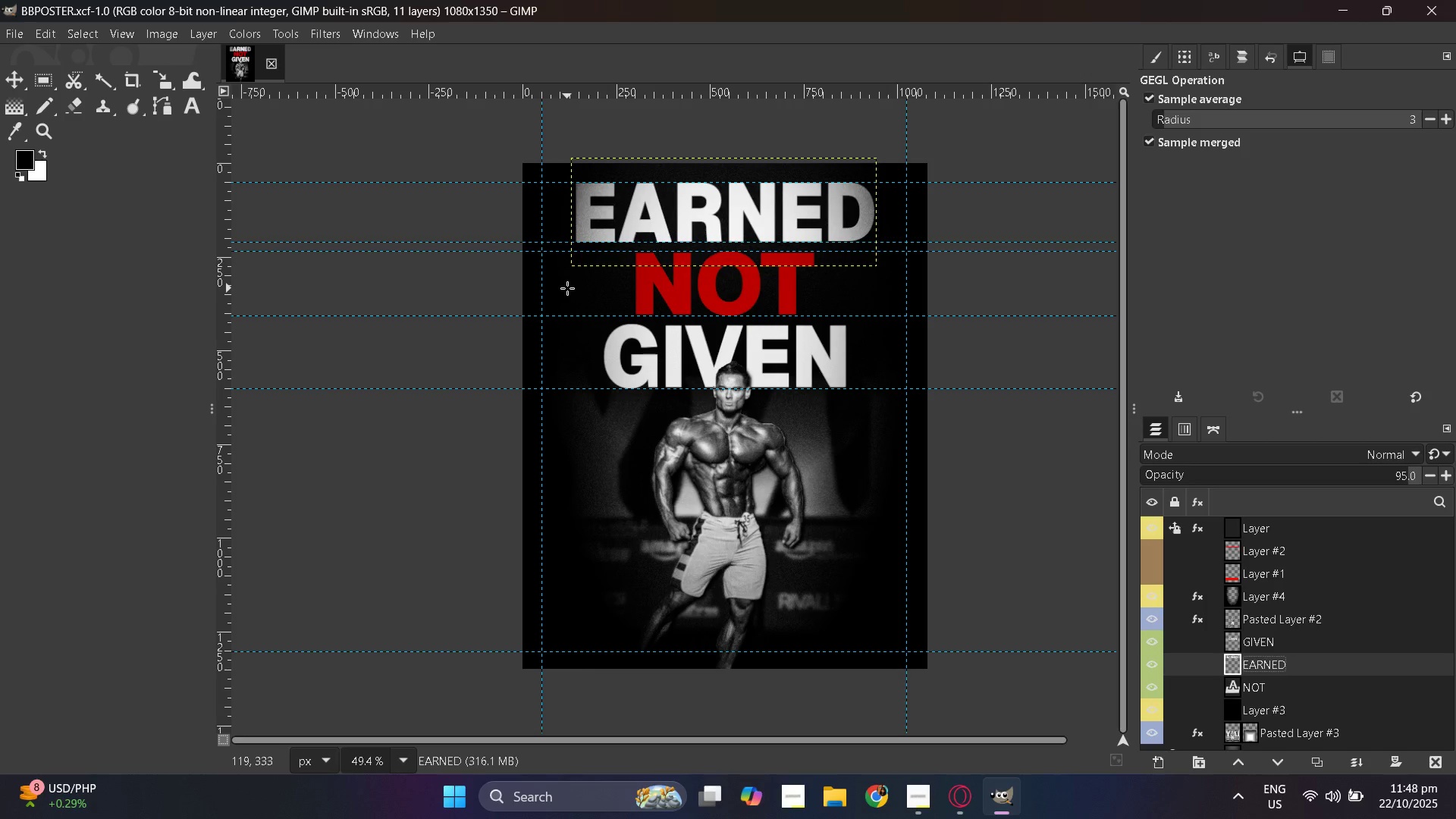 
key(Control+ControlLeft)
 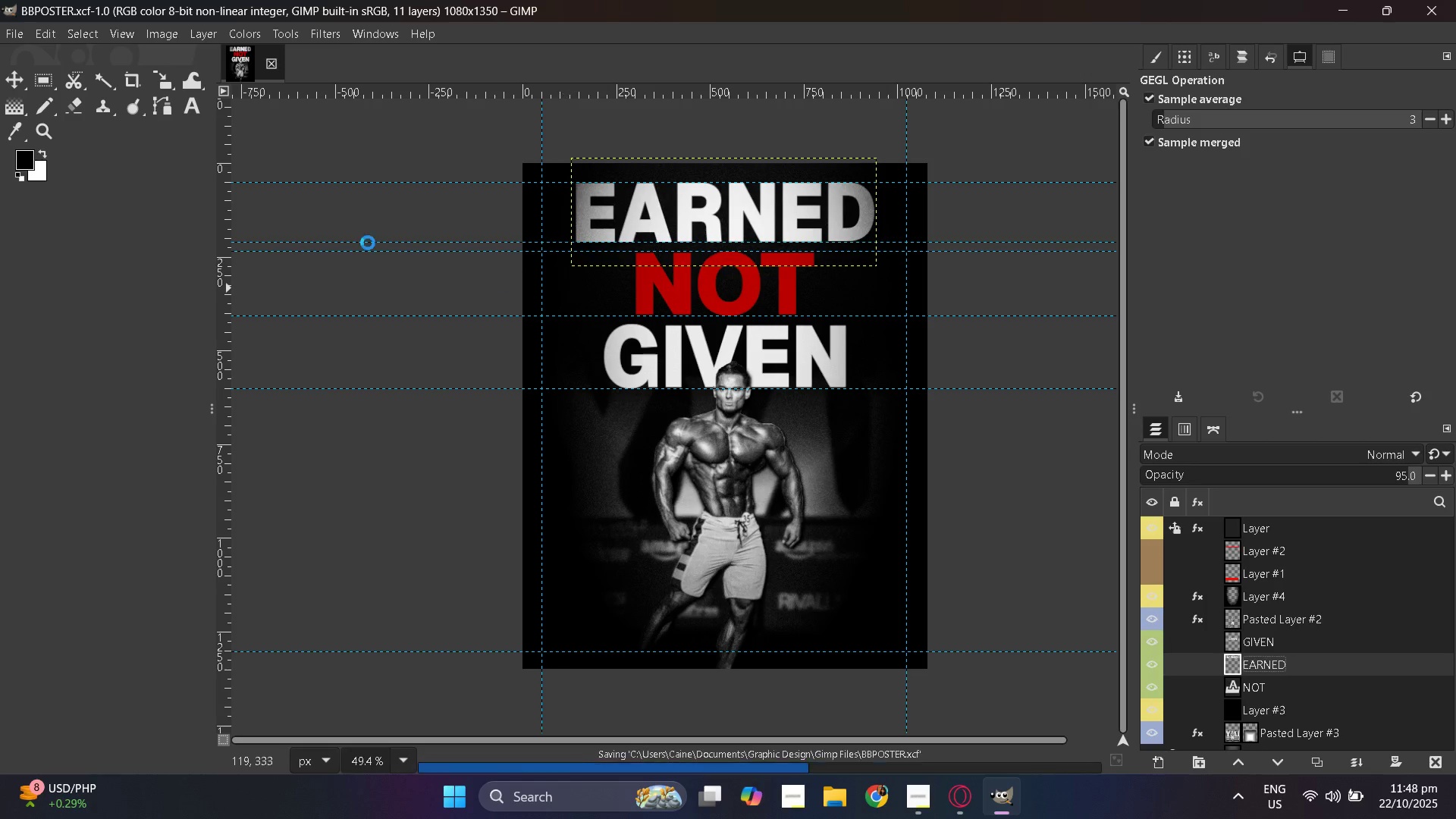 
key(Control+S)
 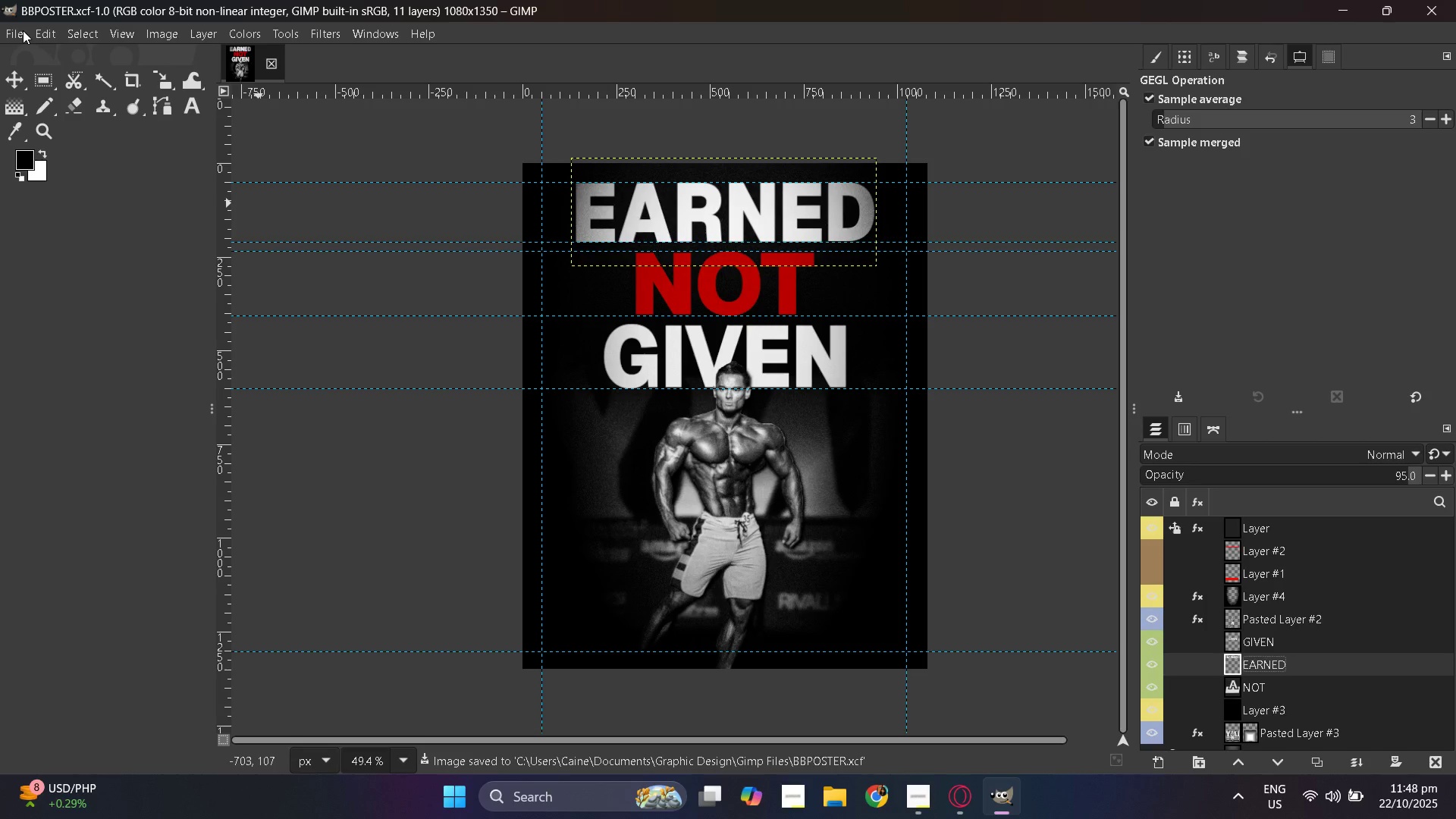 
left_click([16, 30])
 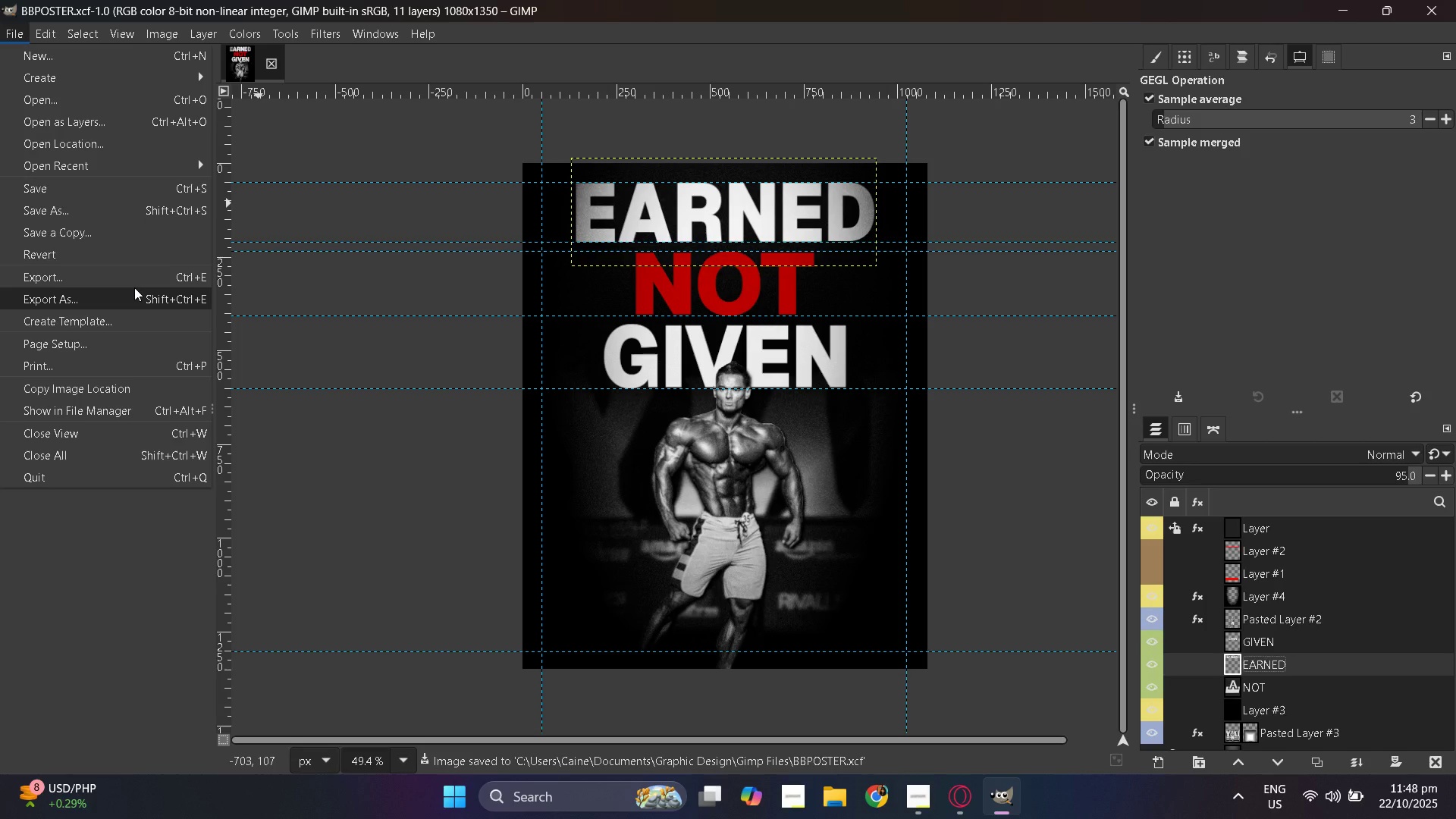 
left_click([134, 287])
 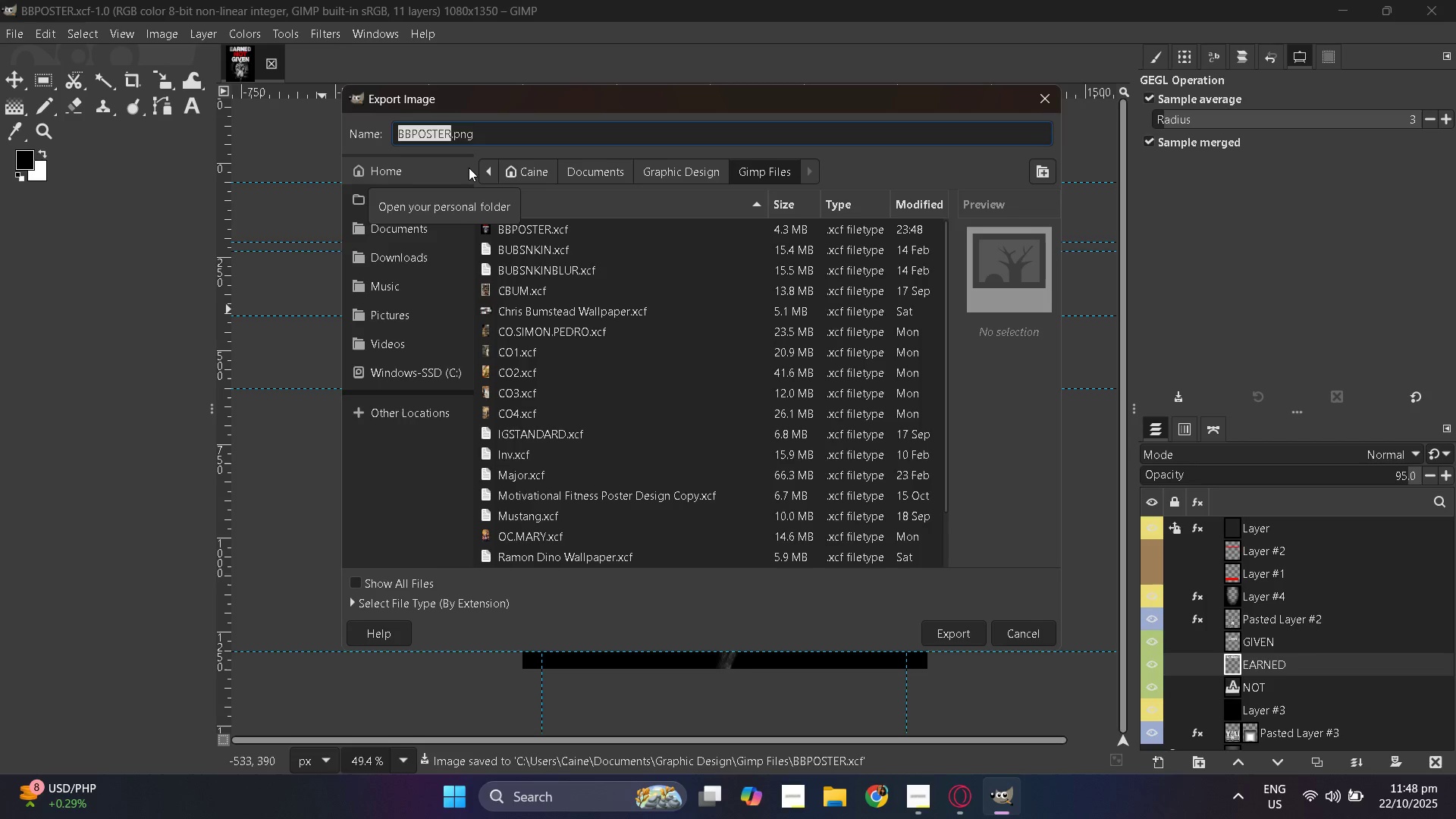 
type(jE)
key(Backspace)
key(Backspace)
type(j)
key(Backspace)
type(Je)
key(Backspace)
type(EW)
key(Backspace)
key(Backspace)
type(ERENY)
key(Backspace)
key(Backspace)
type(MYBUD)
key(Backspace)
type(N)
key(Backspace)
type(ENDIA)
 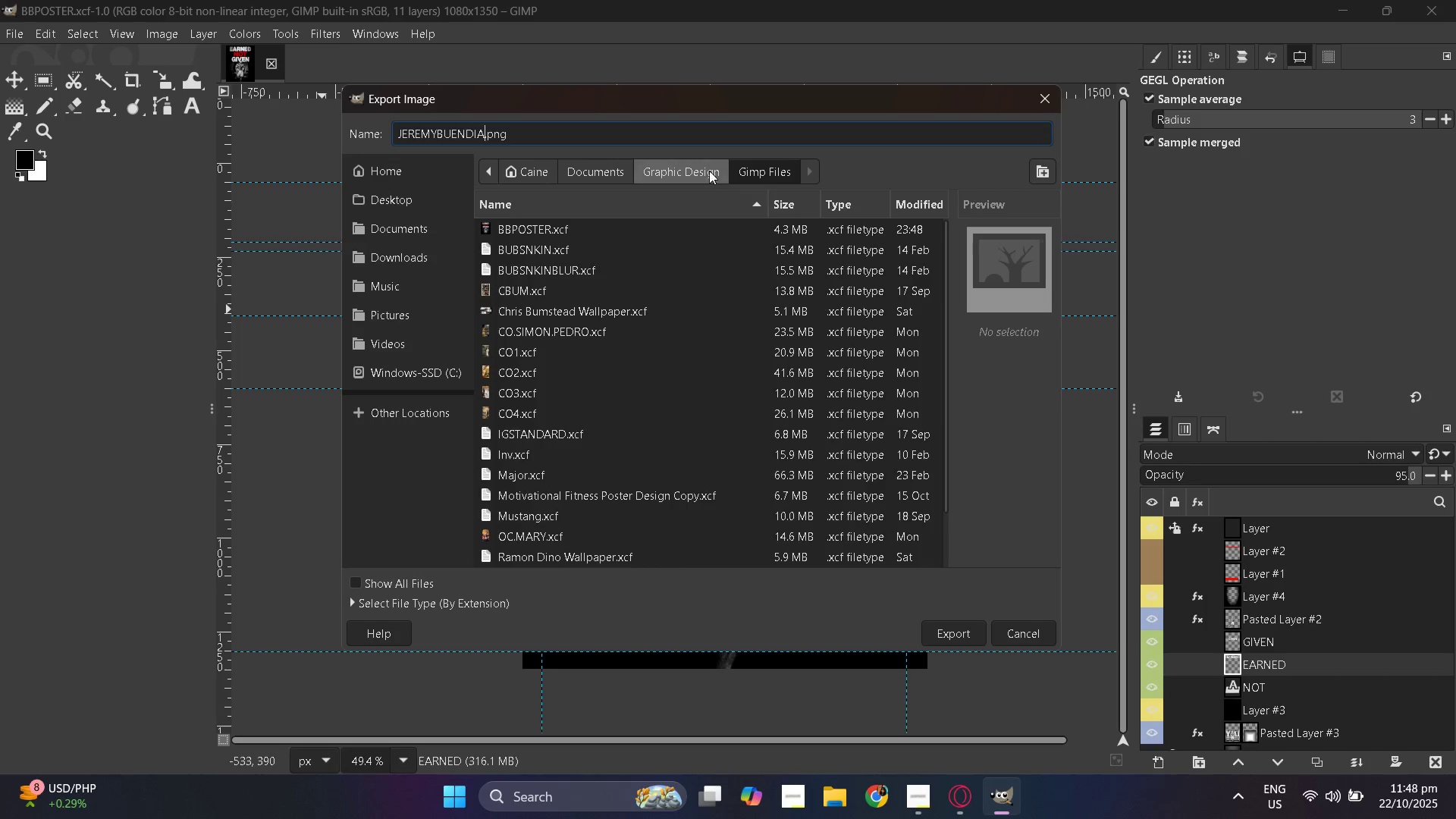 
left_click([692, 171])
 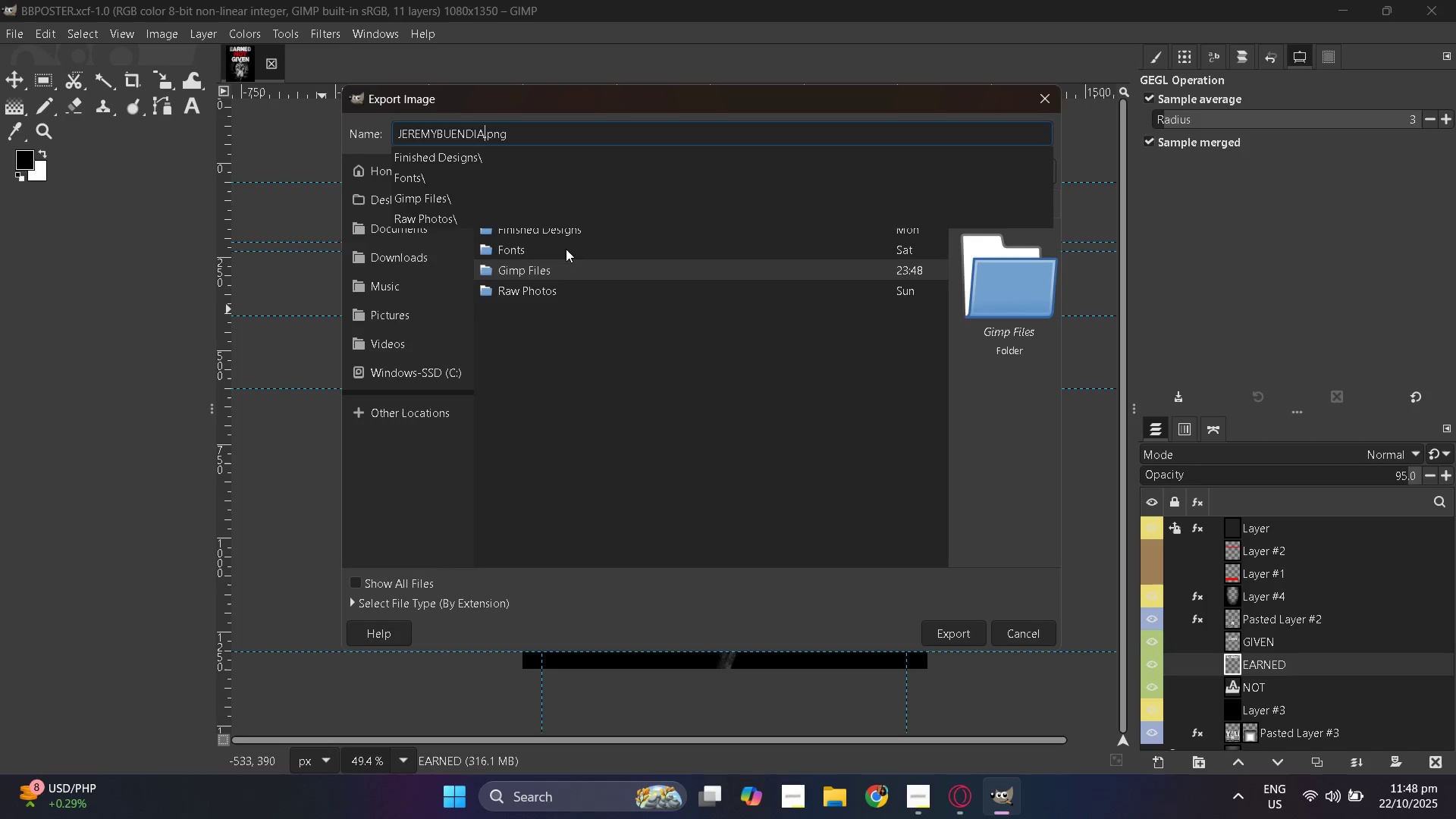 
left_click([540, 231])
 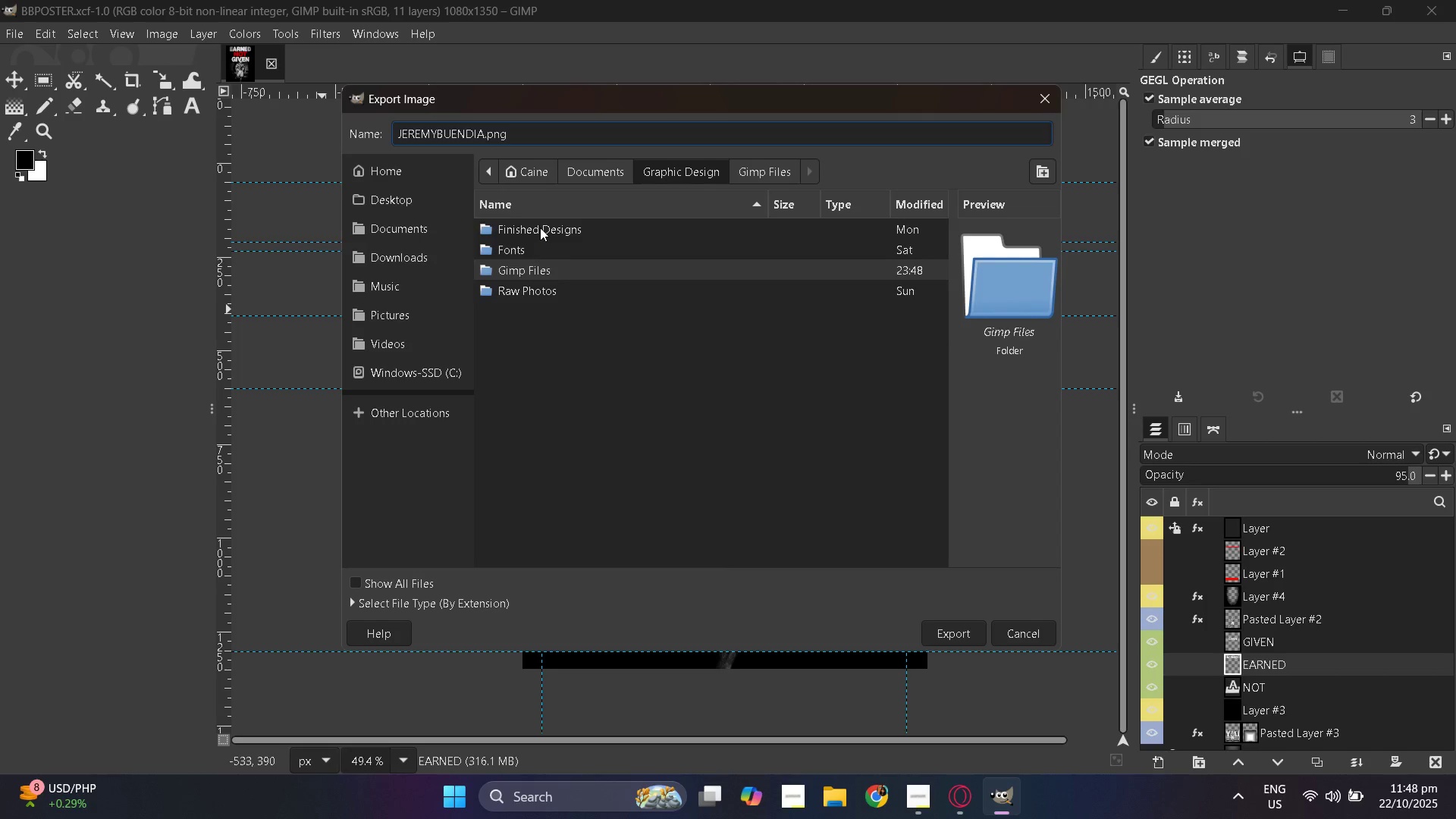 
left_click([540, 228])
 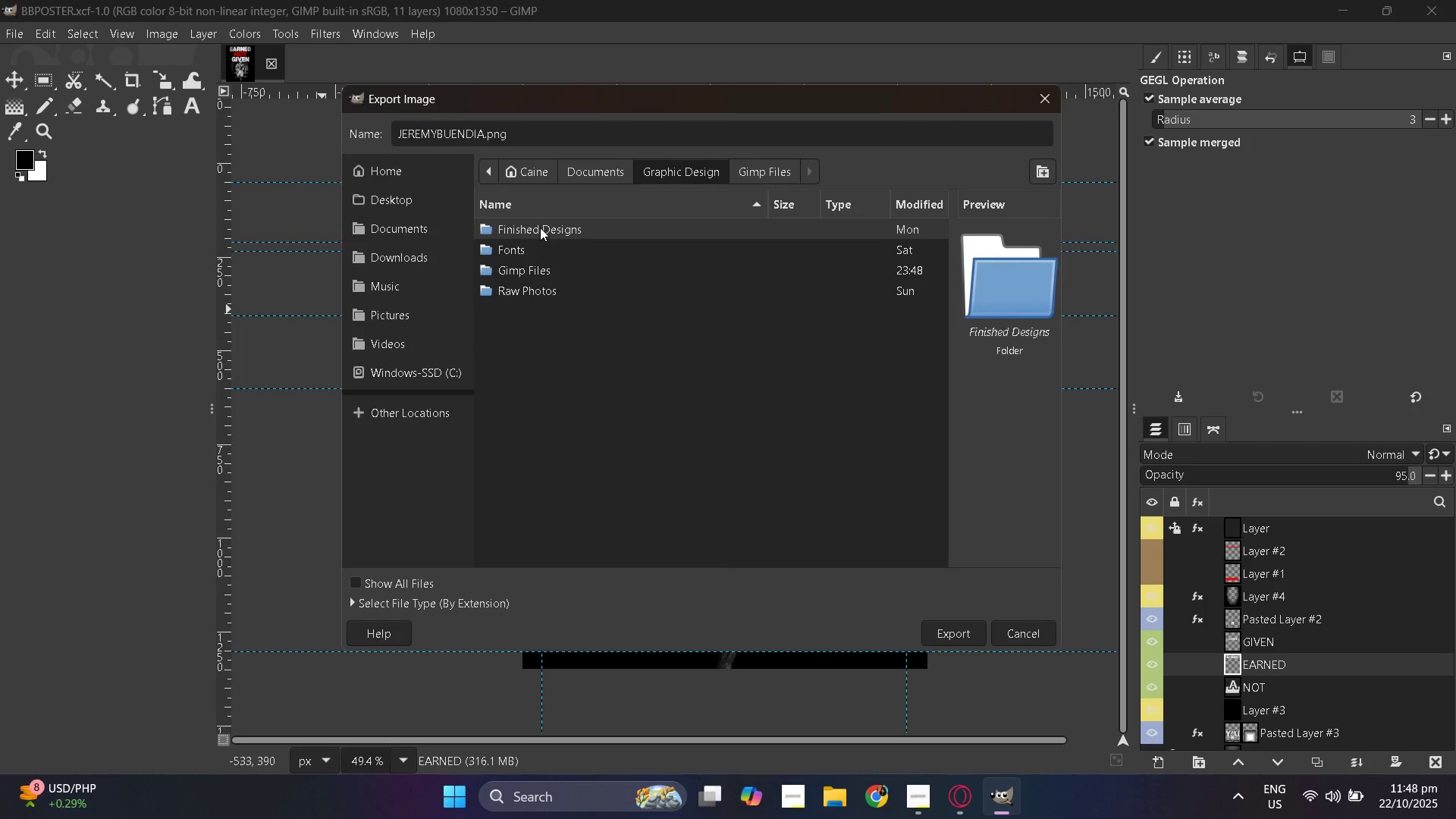 
double_click([540, 228])
 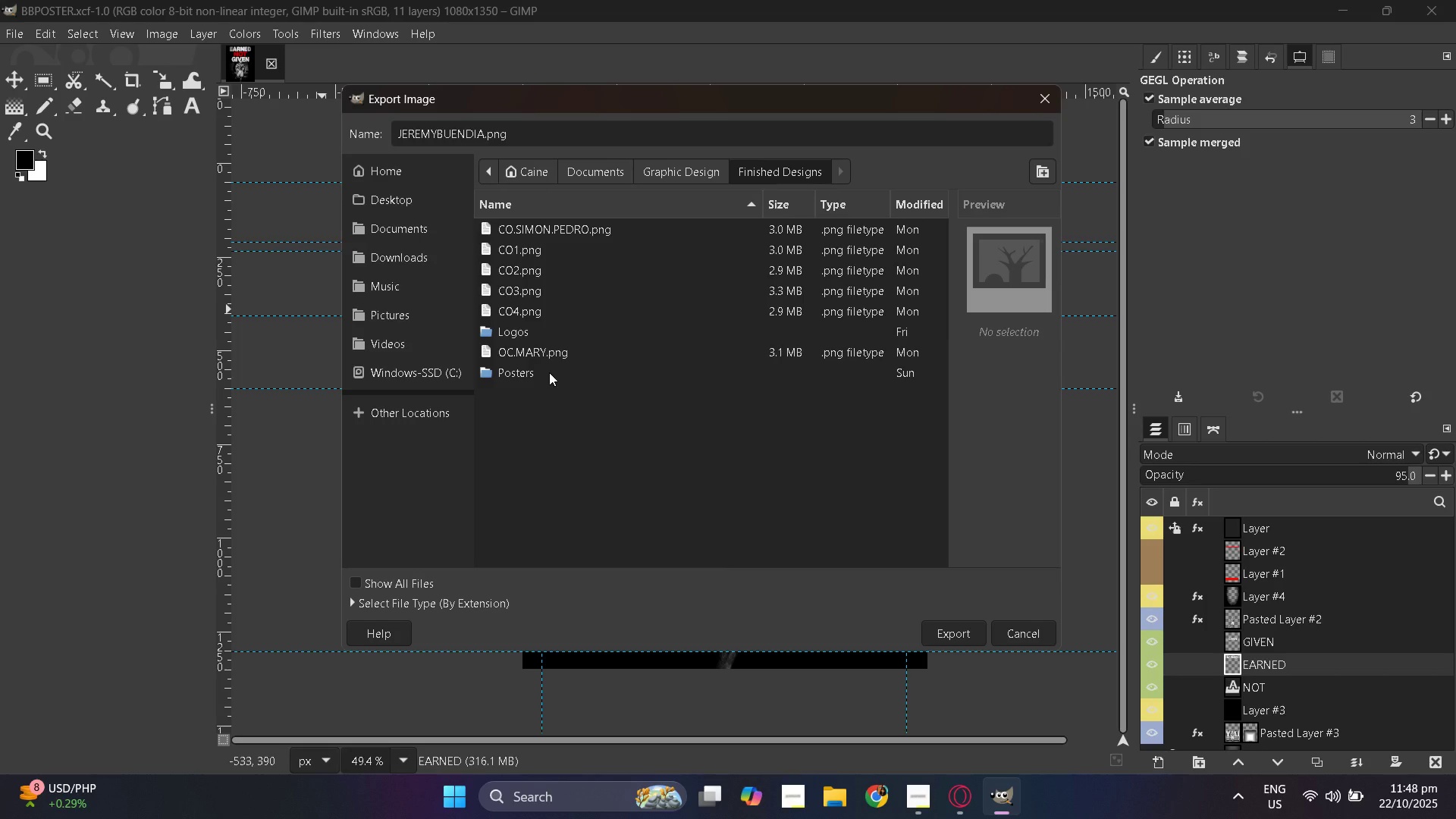 
double_click([549, 372])
 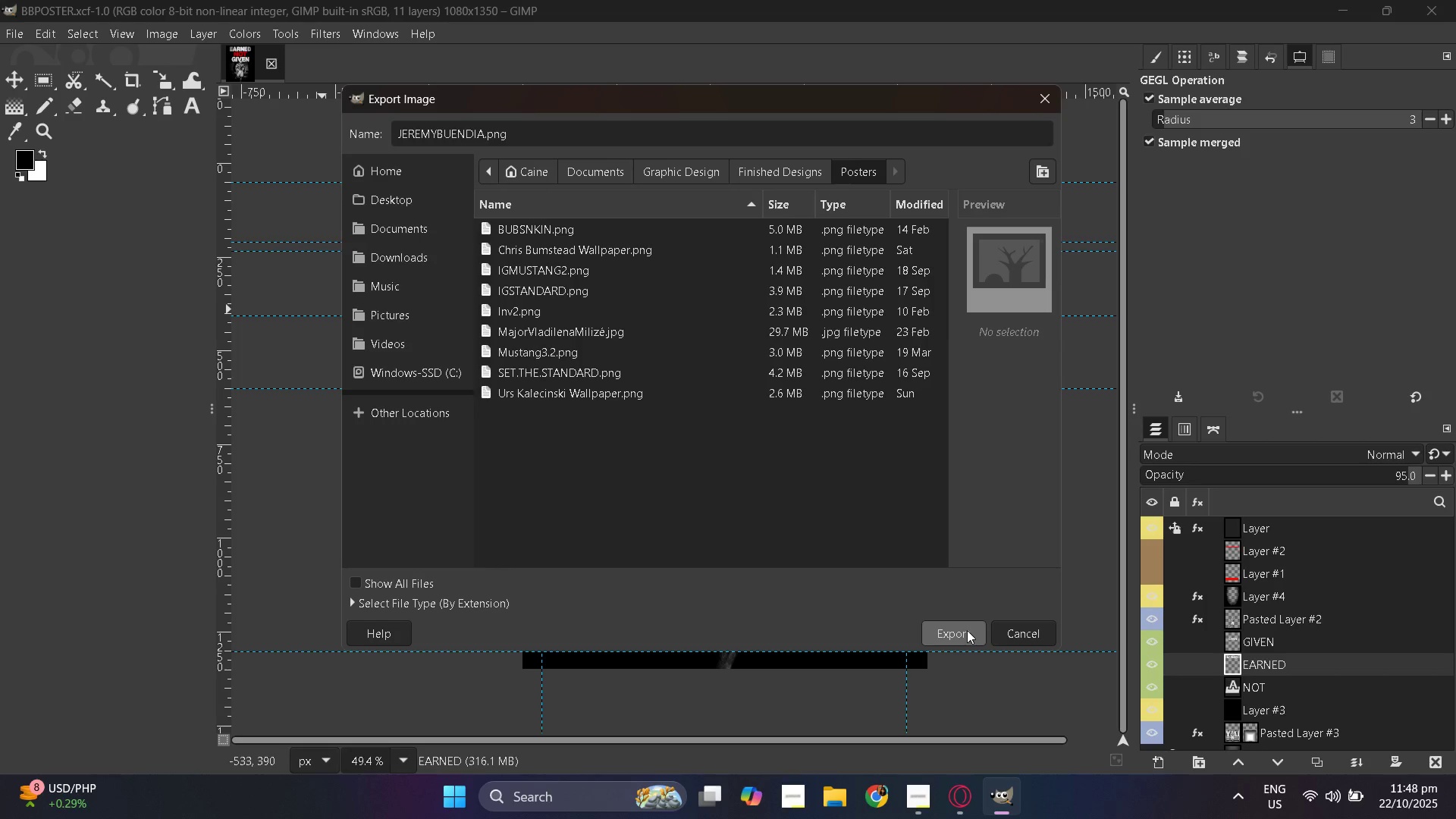 
left_click([967, 630])
 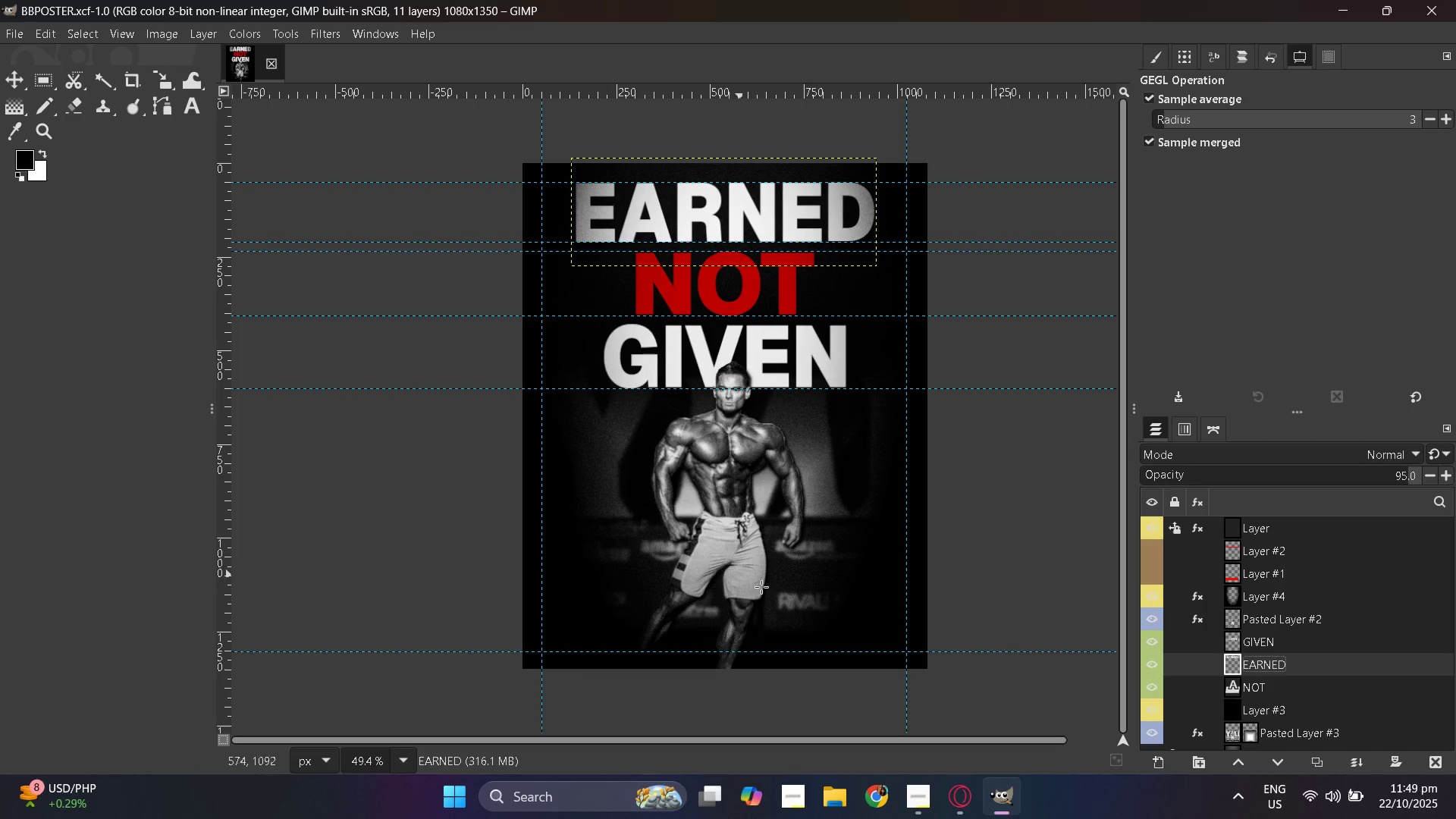 
hold_key(key=ControlLeft, duration=0.71)
scroll: coordinate [780, 593], scroll_direction: up, amount: 5.0
 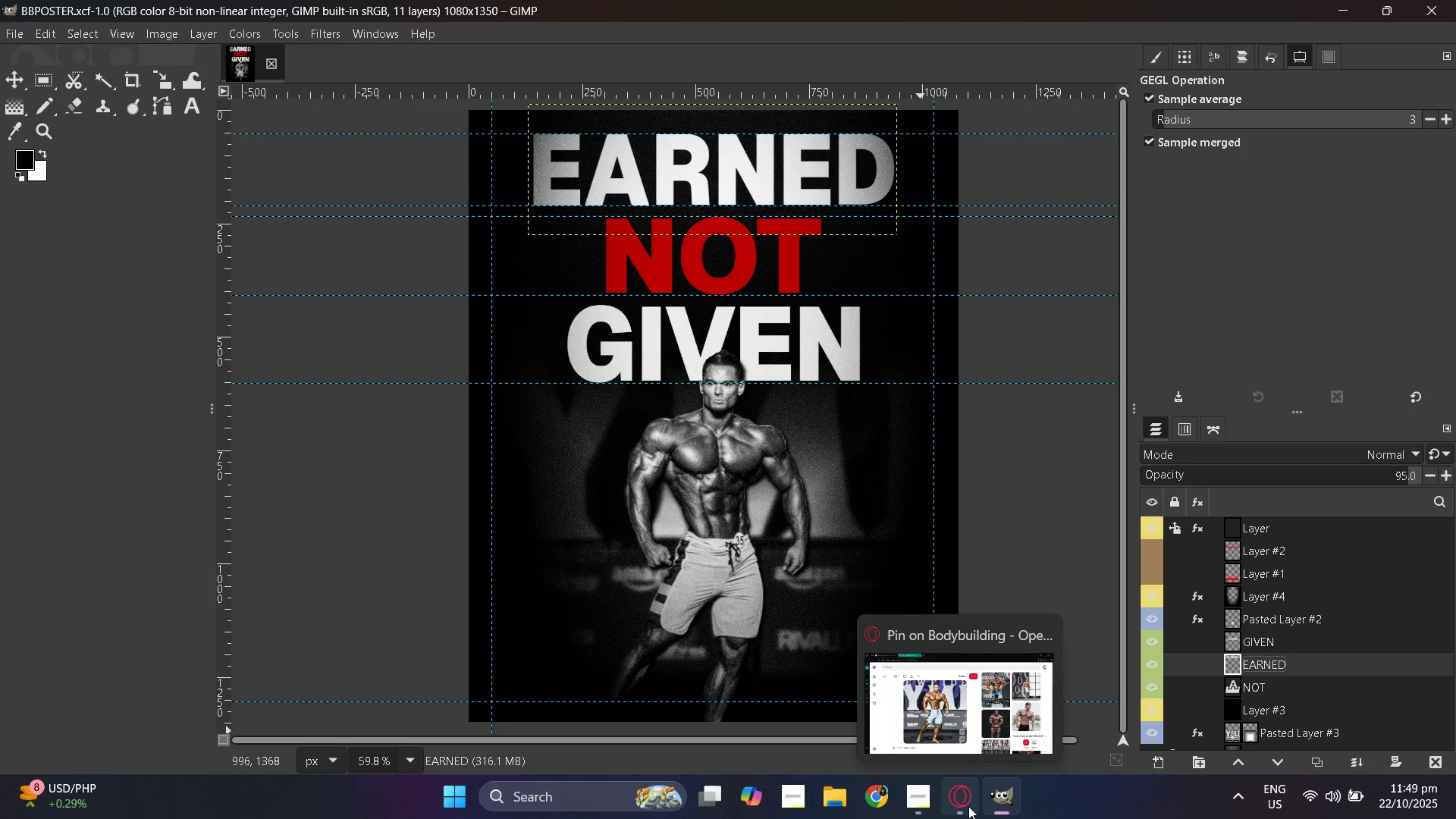 
left_click([927, 805])